 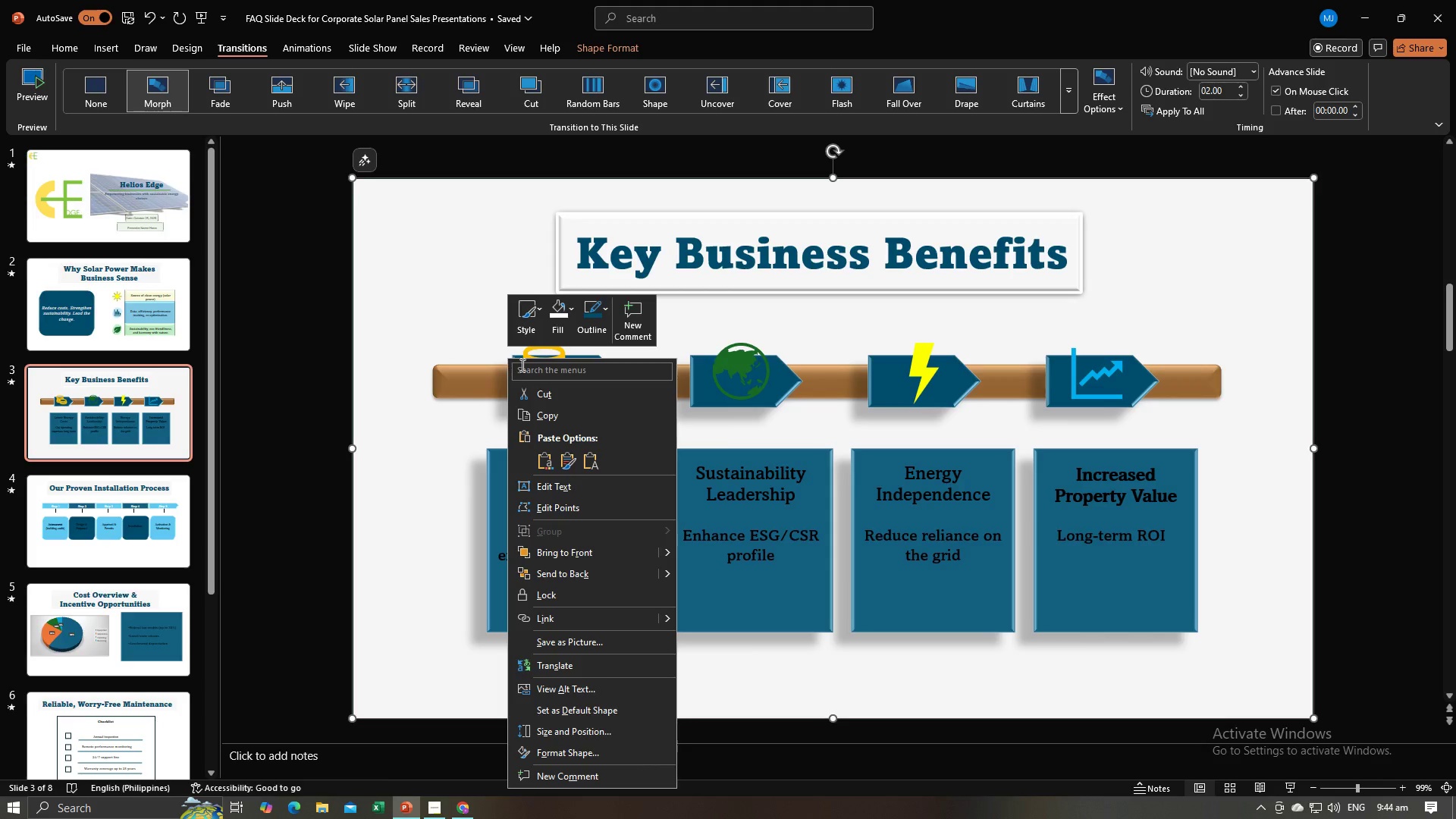 
left_click([399, 505])
 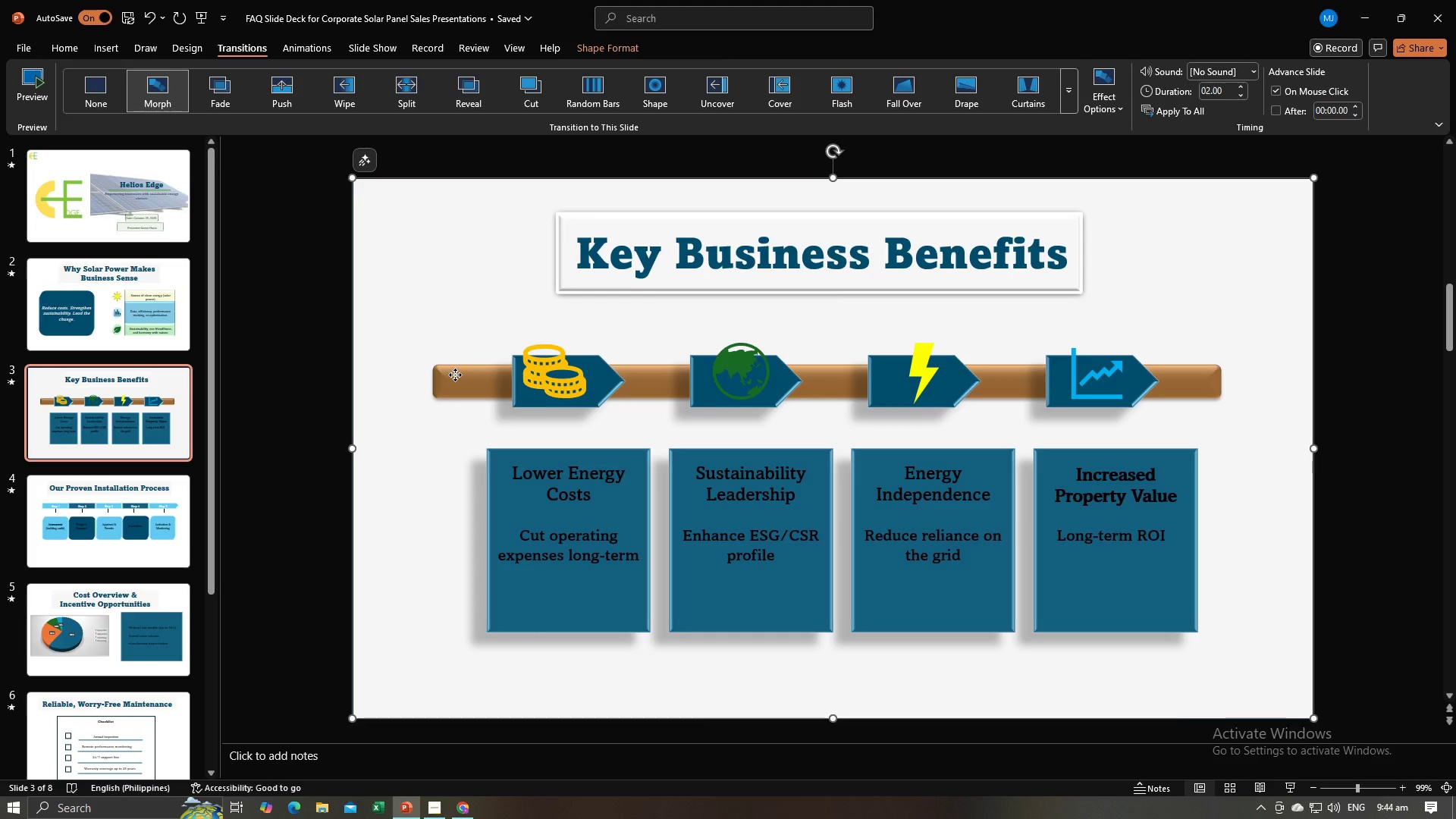 
left_click([455, 375])
 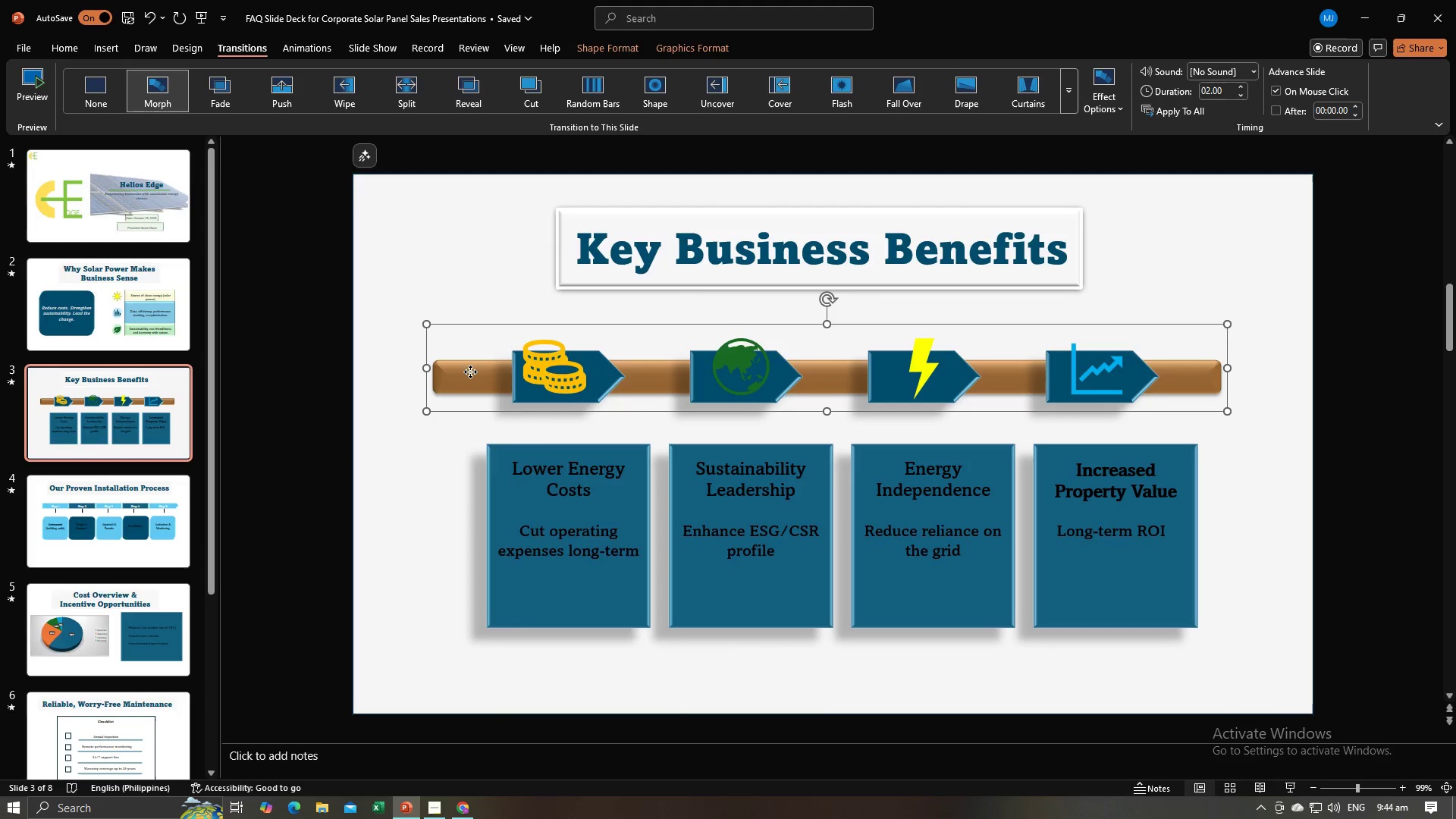 
right_click([470, 372])
 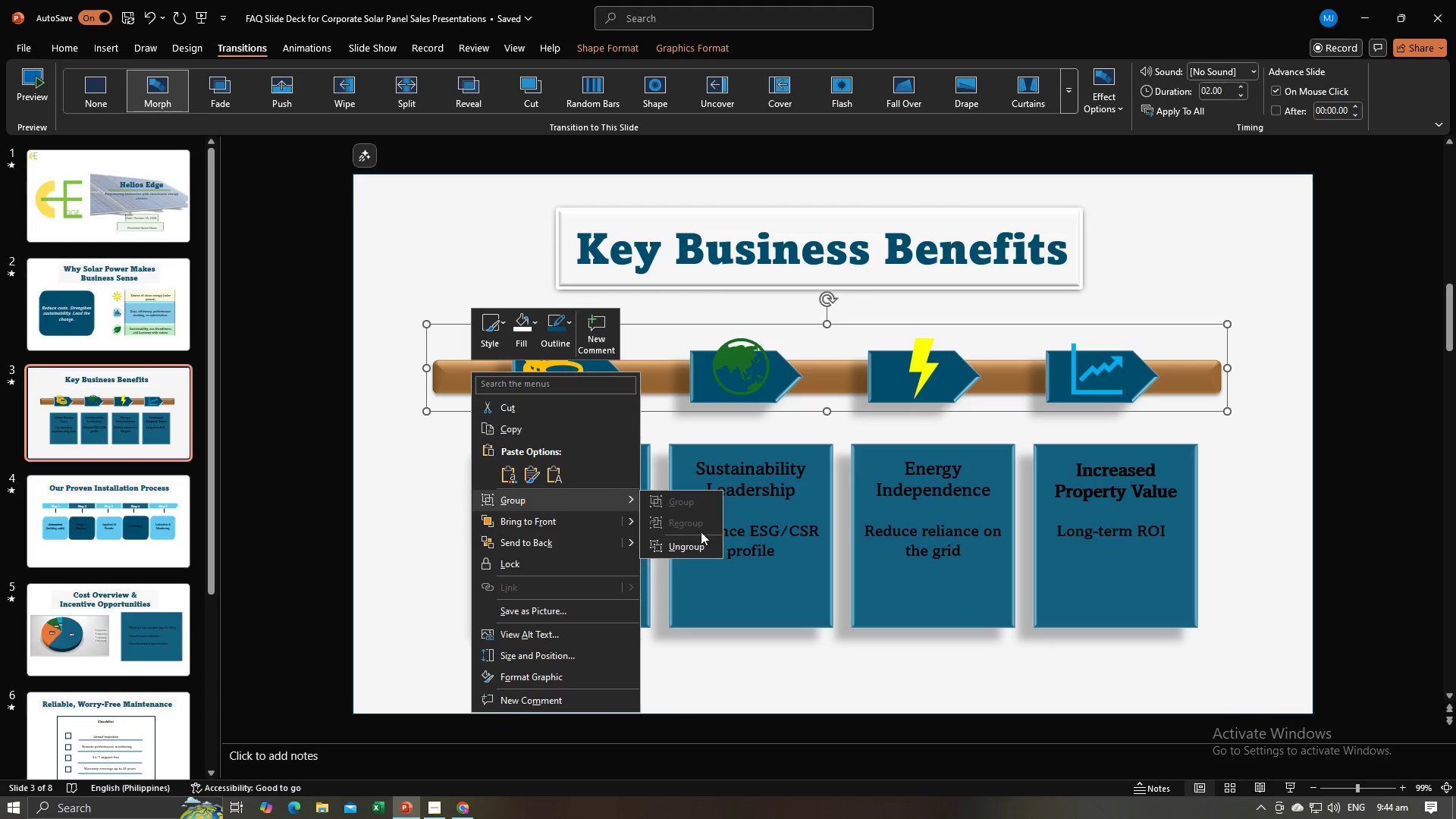 
left_click([697, 544])
 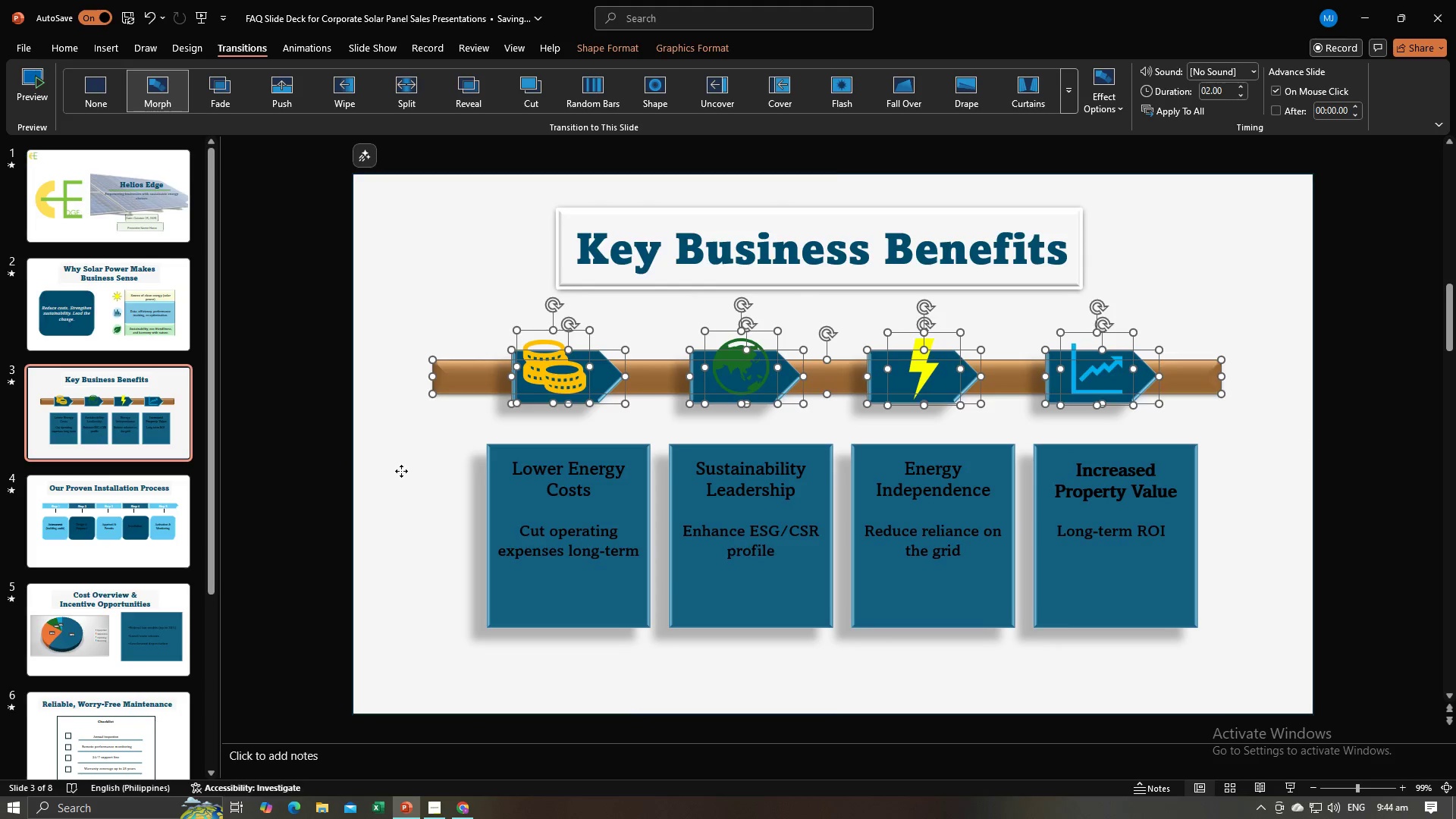 
double_click([401, 471])
 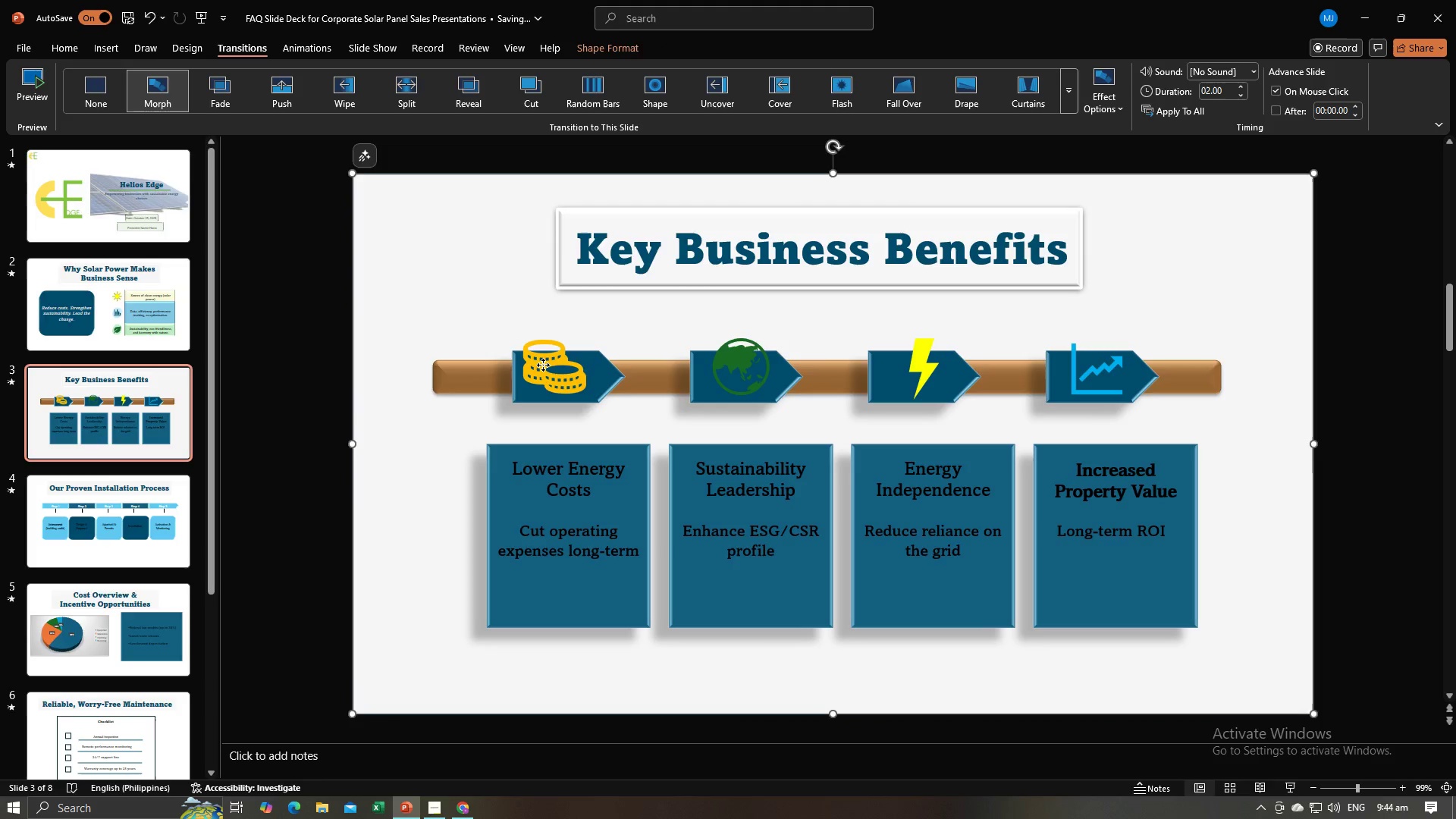 
left_click([543, 365])
 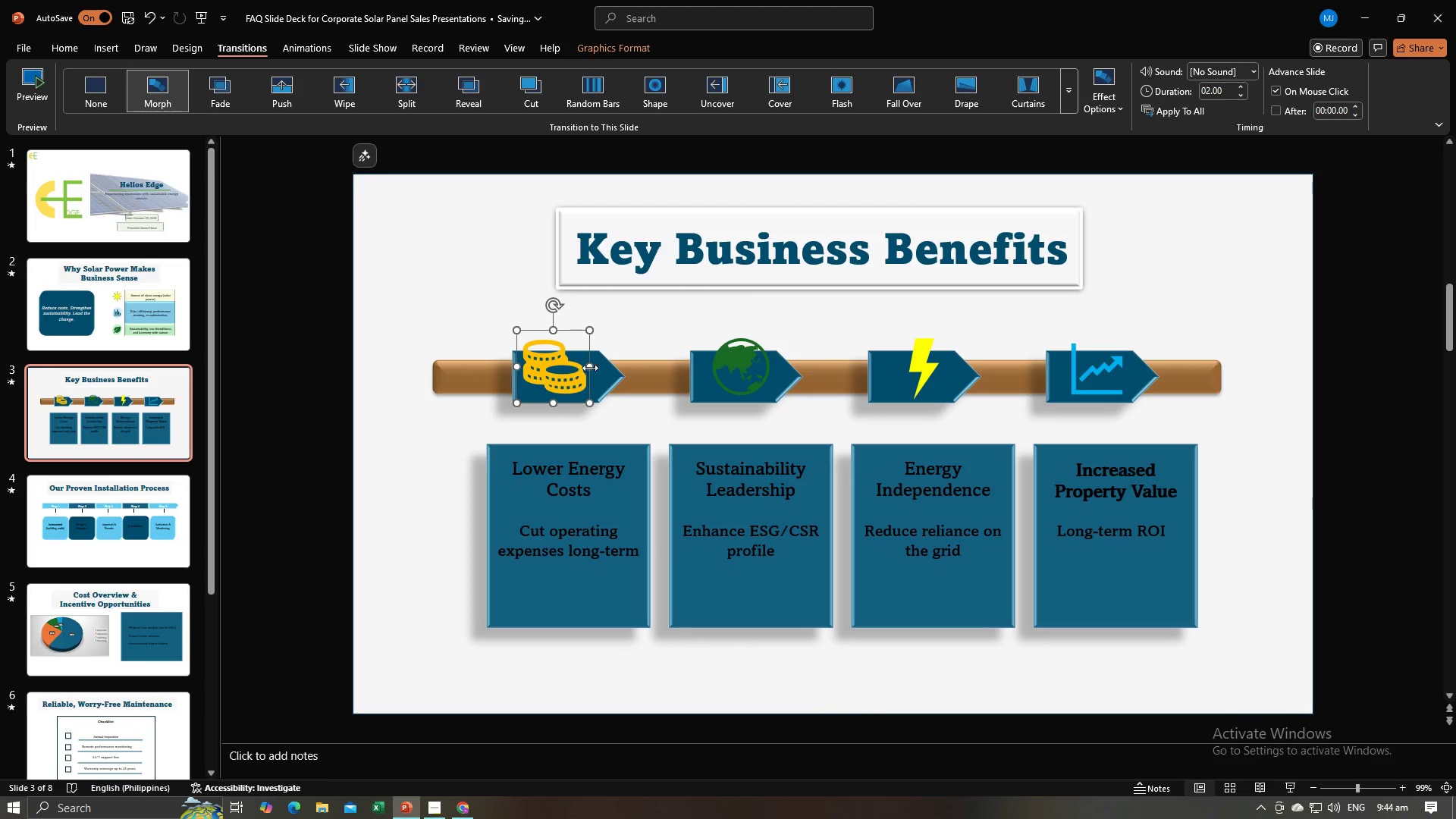 
hold_key(key=ShiftLeft, duration=1.21)
left_click([604, 372])
 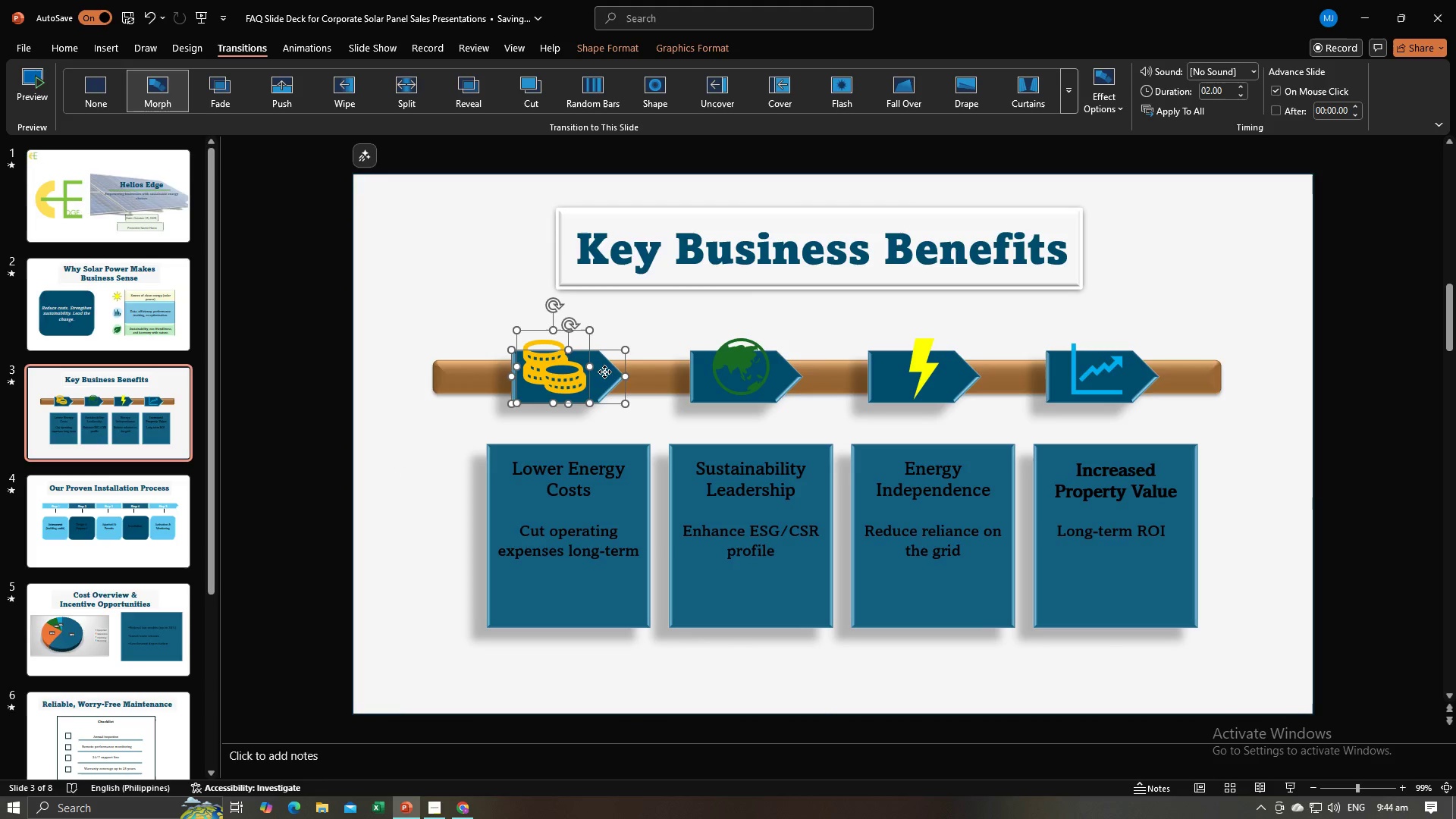 
right_click([604, 372])
 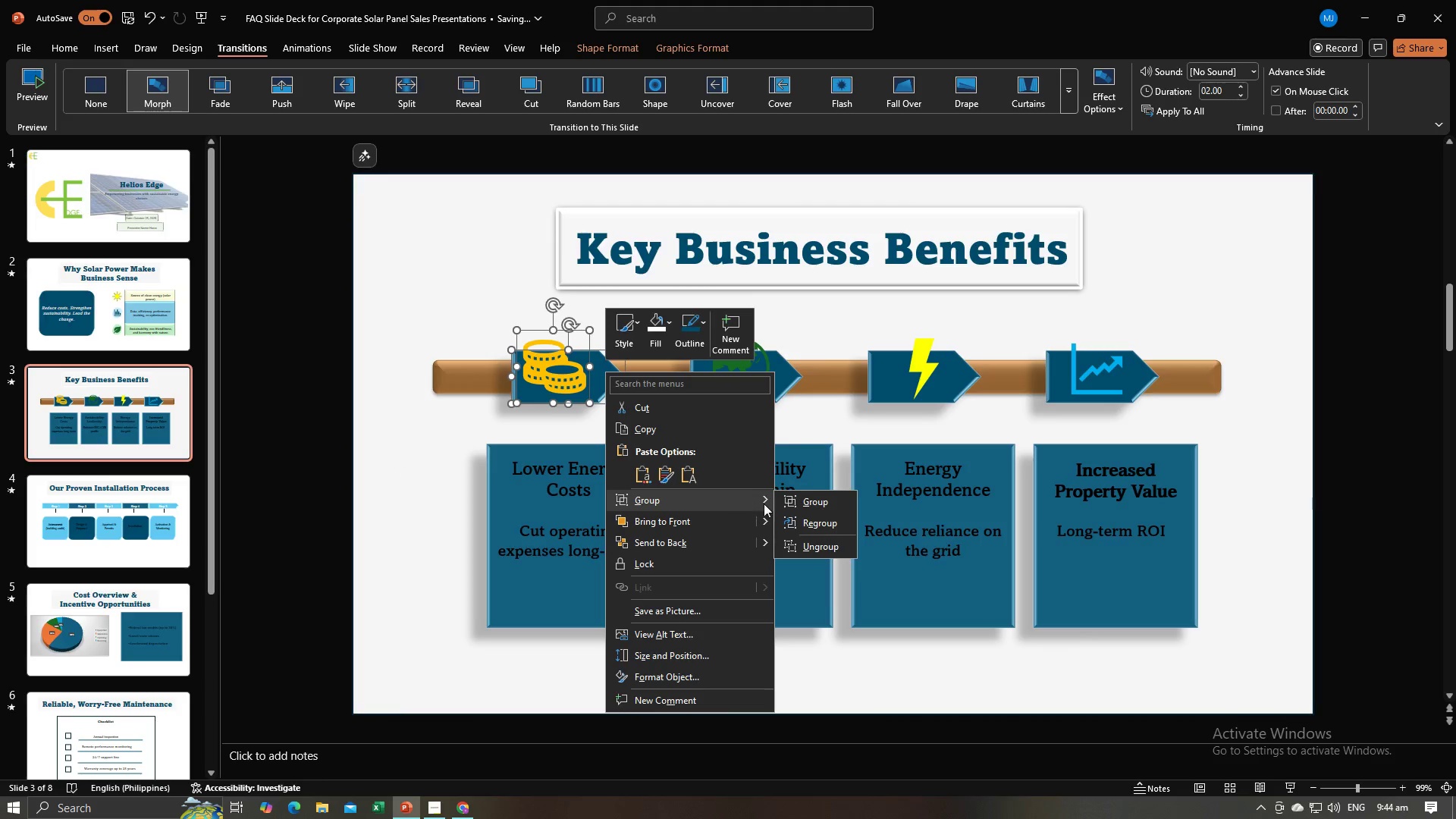 
left_click([789, 502])
 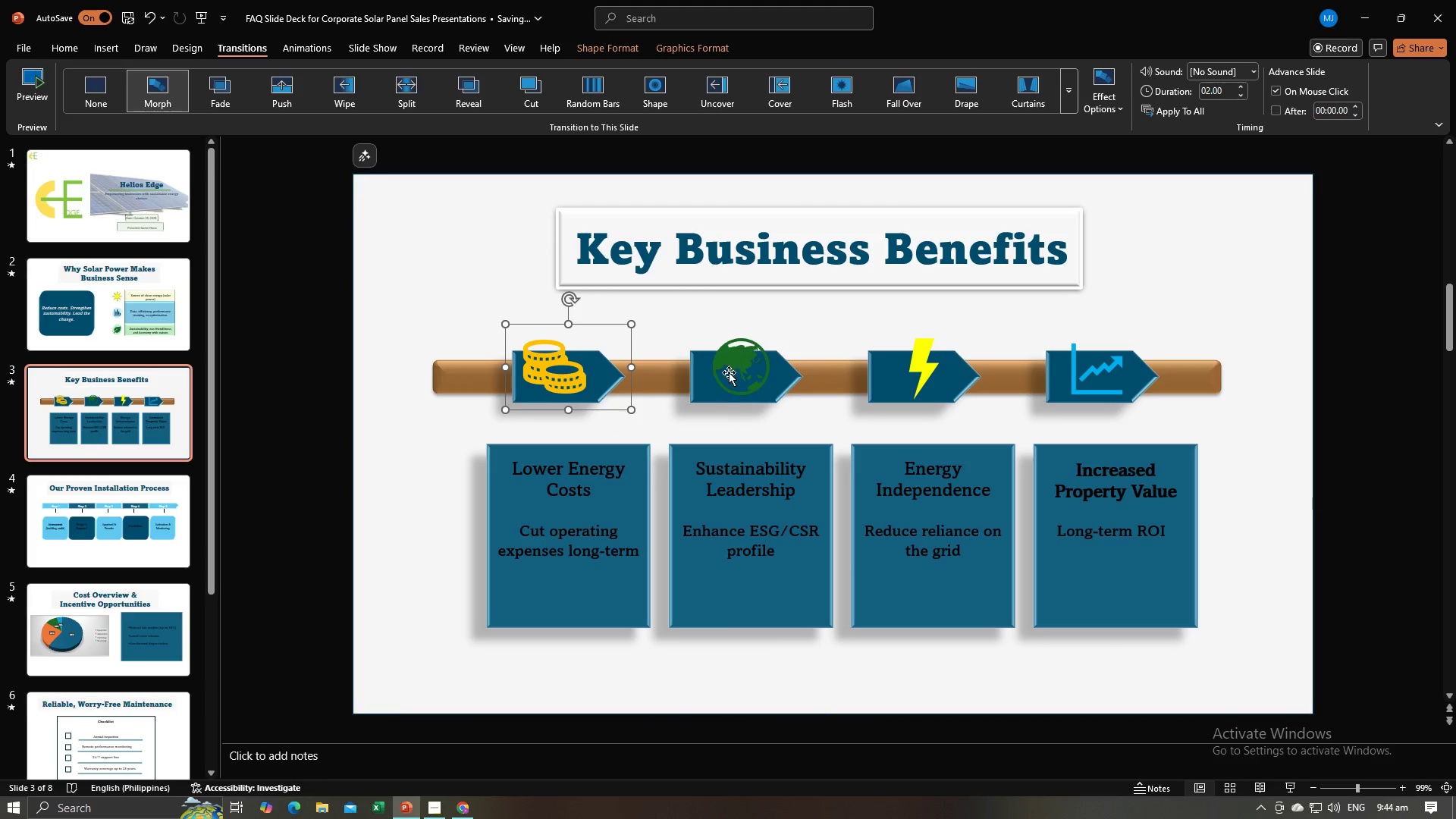 
left_click([729, 372])
 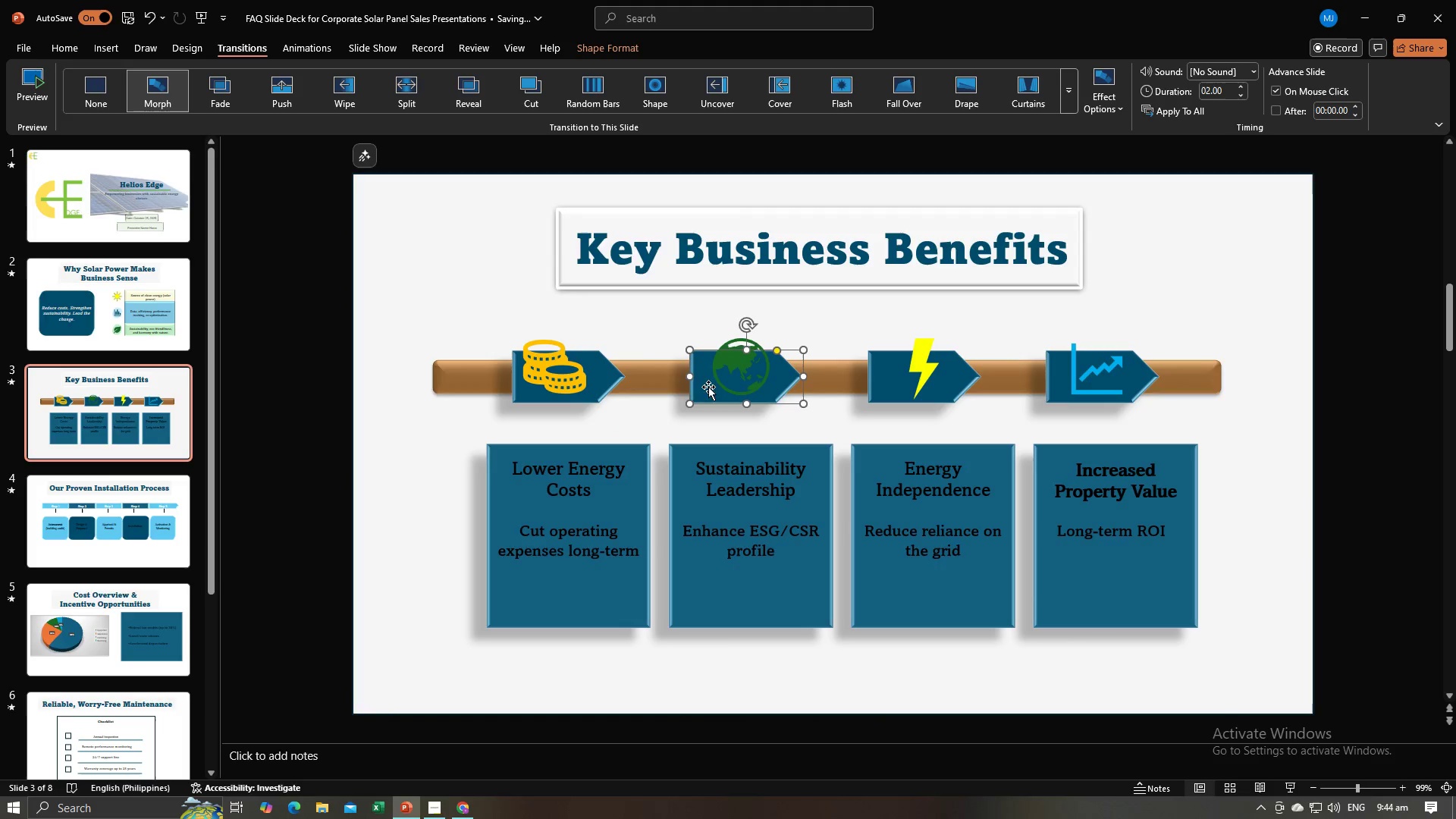 
hold_key(key=ShiftLeft, duration=1.5)
left_click([738, 345])
 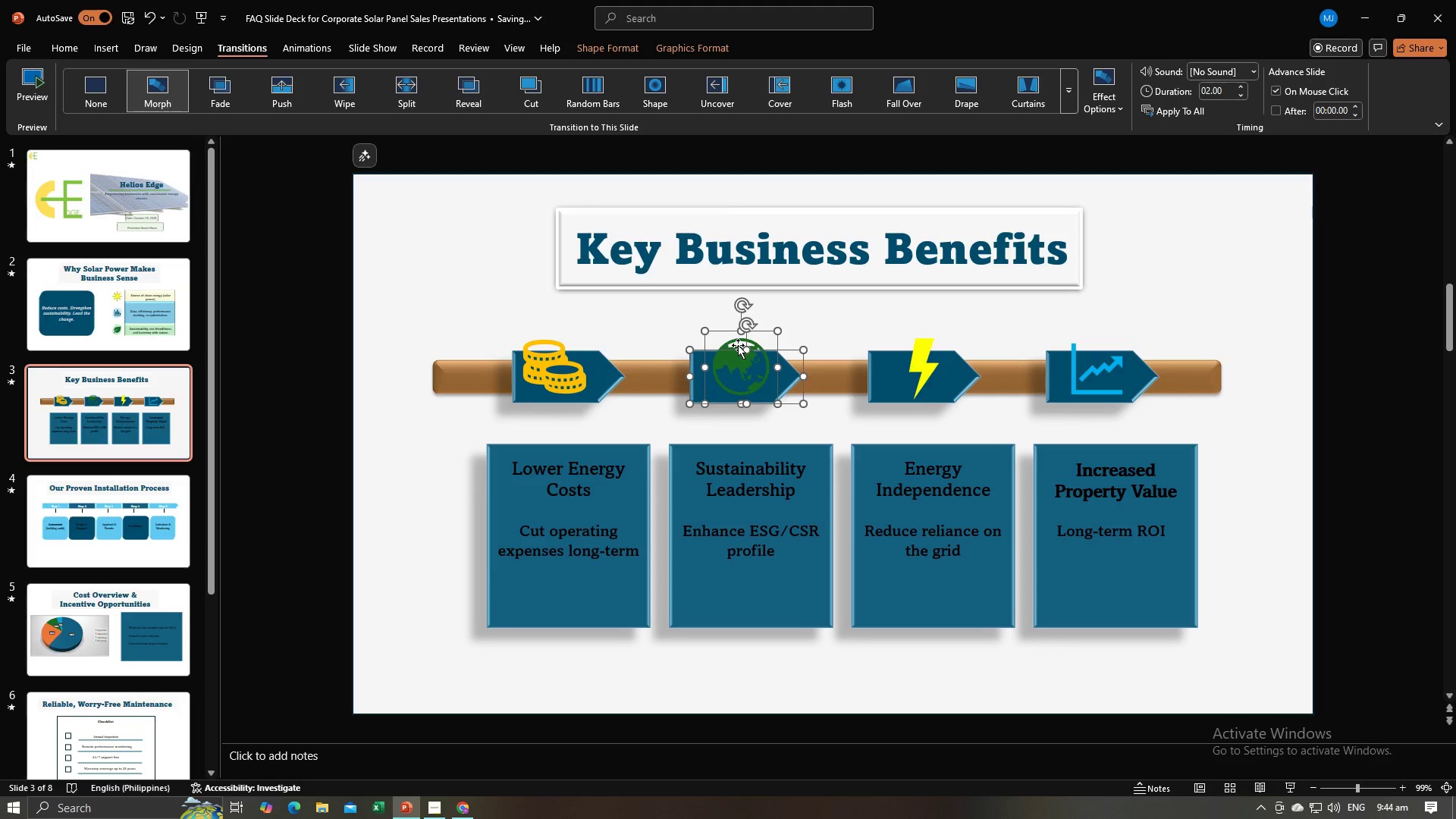 
key(Shift+ShiftLeft)
 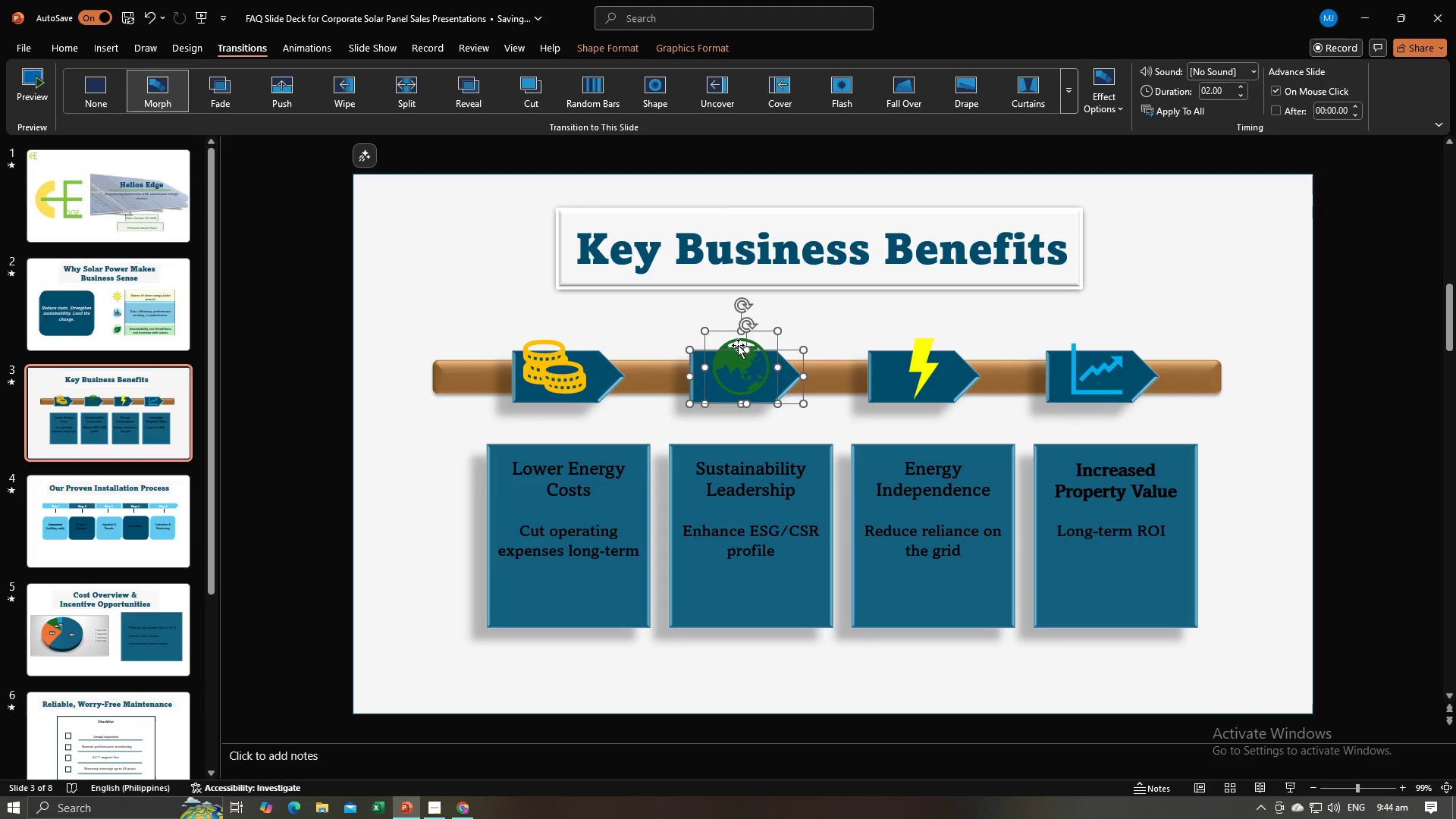 
key(Shift+ShiftLeft)
 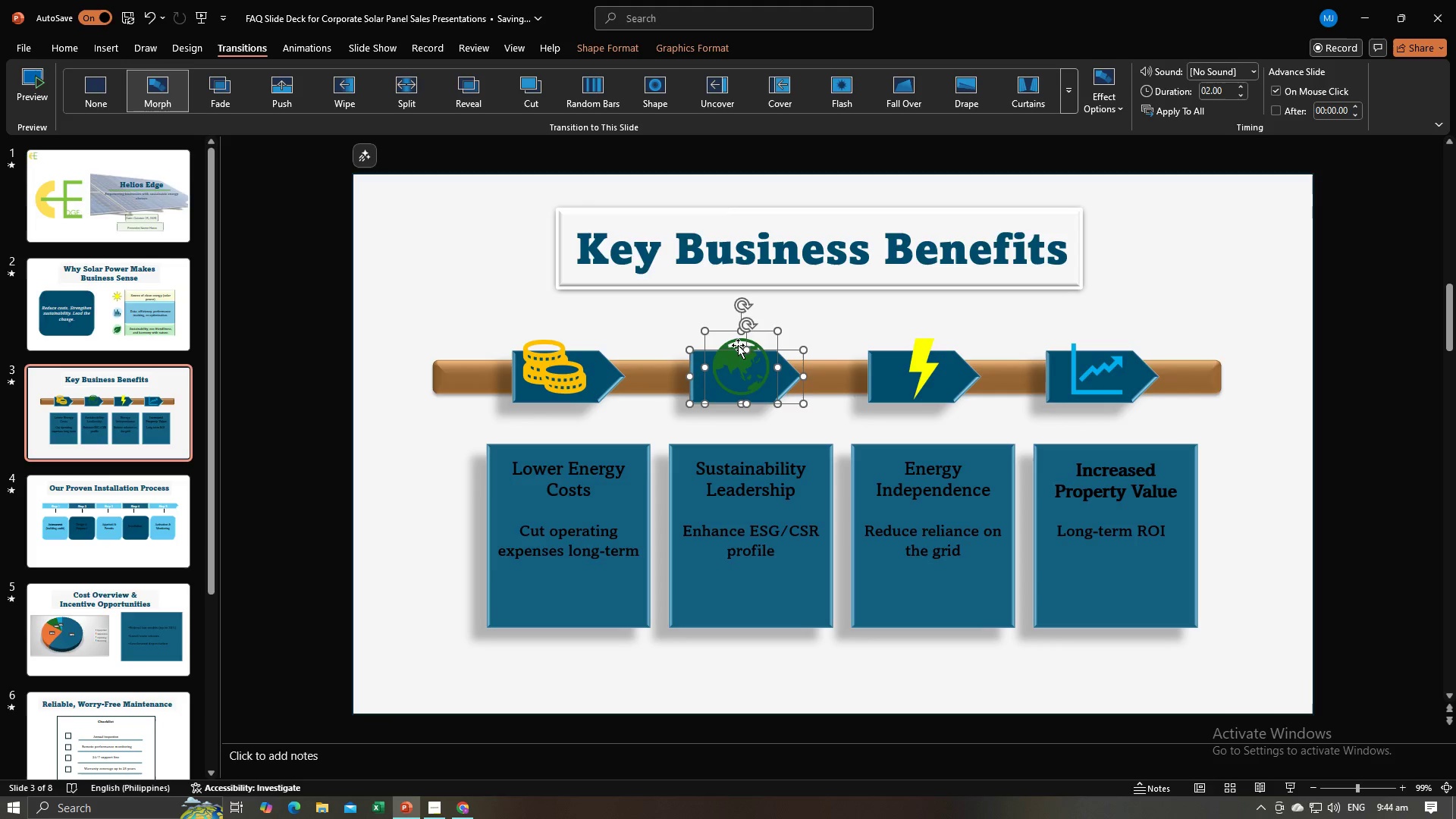 
key(Shift+ShiftLeft)
 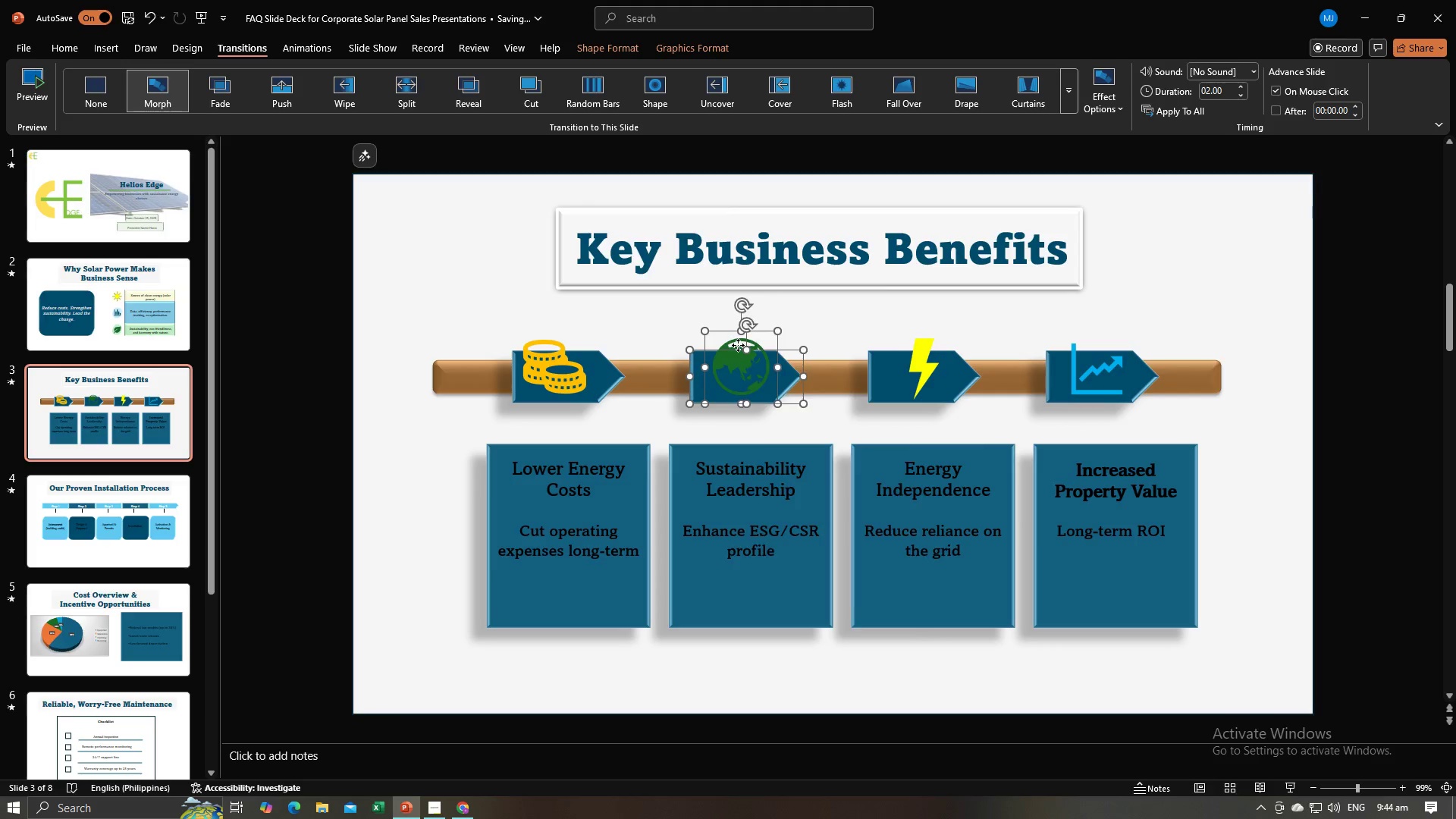 
right_click([738, 345])
 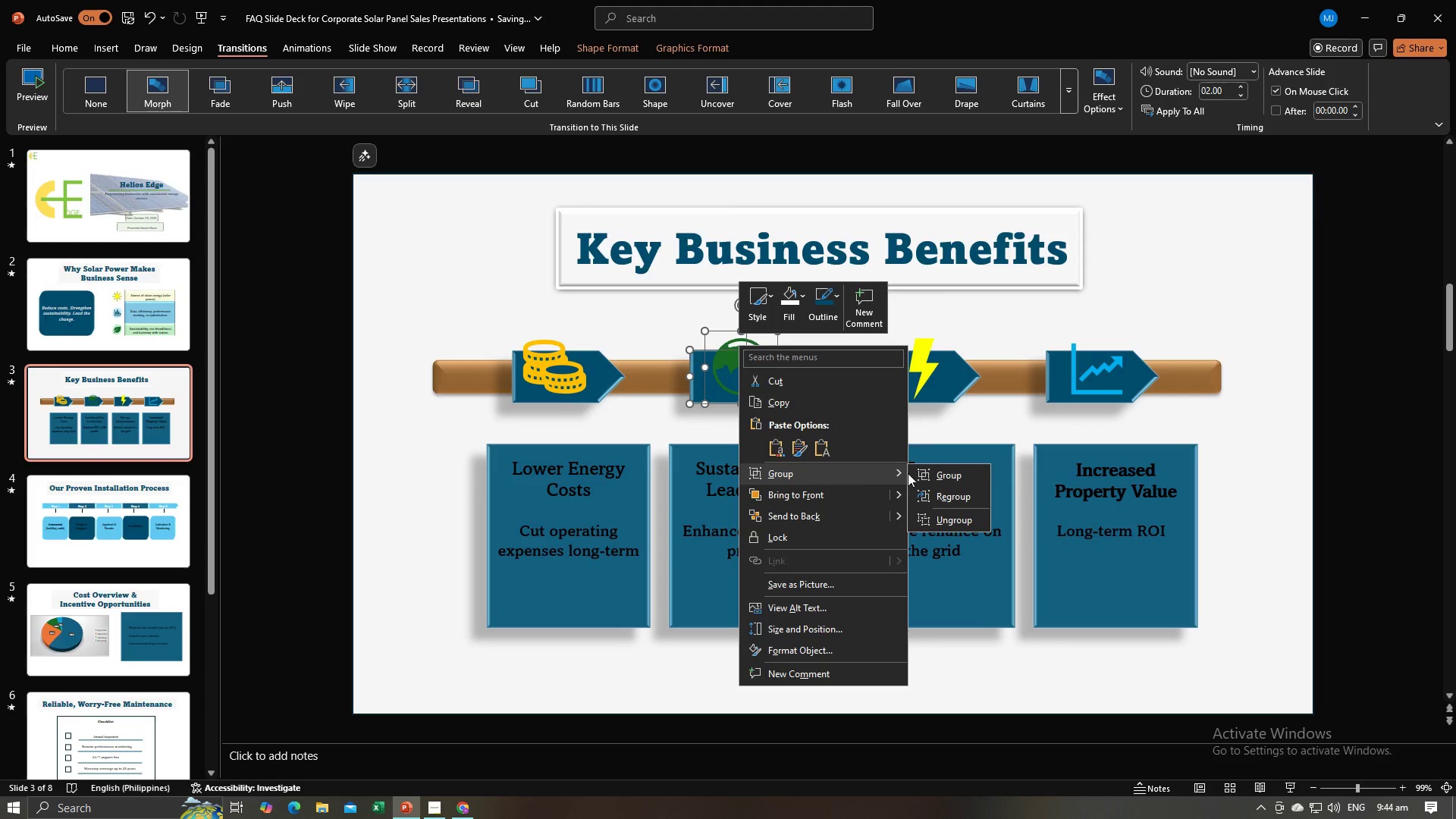 
left_click([924, 475])
 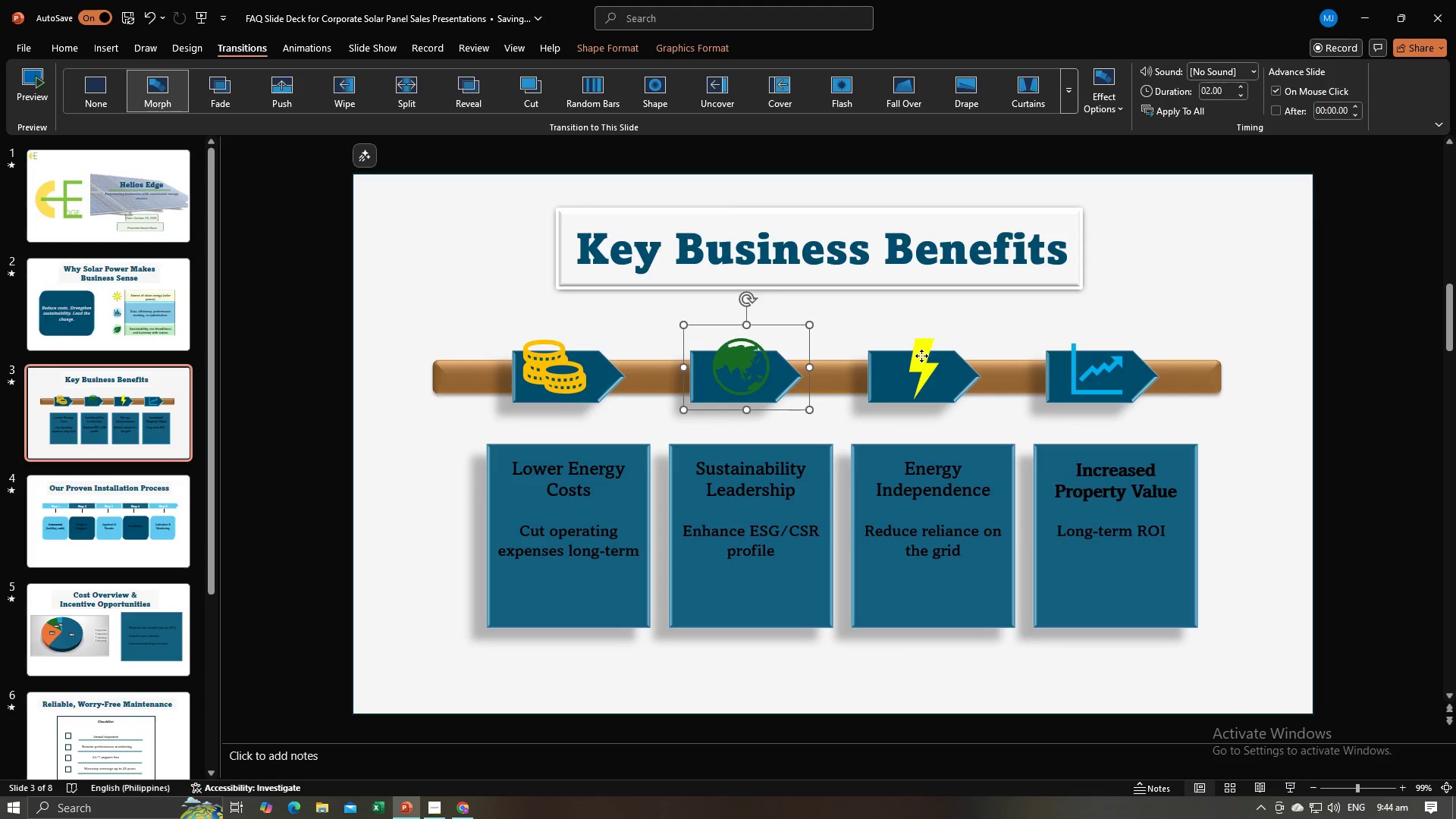 
double_click([921, 356])
 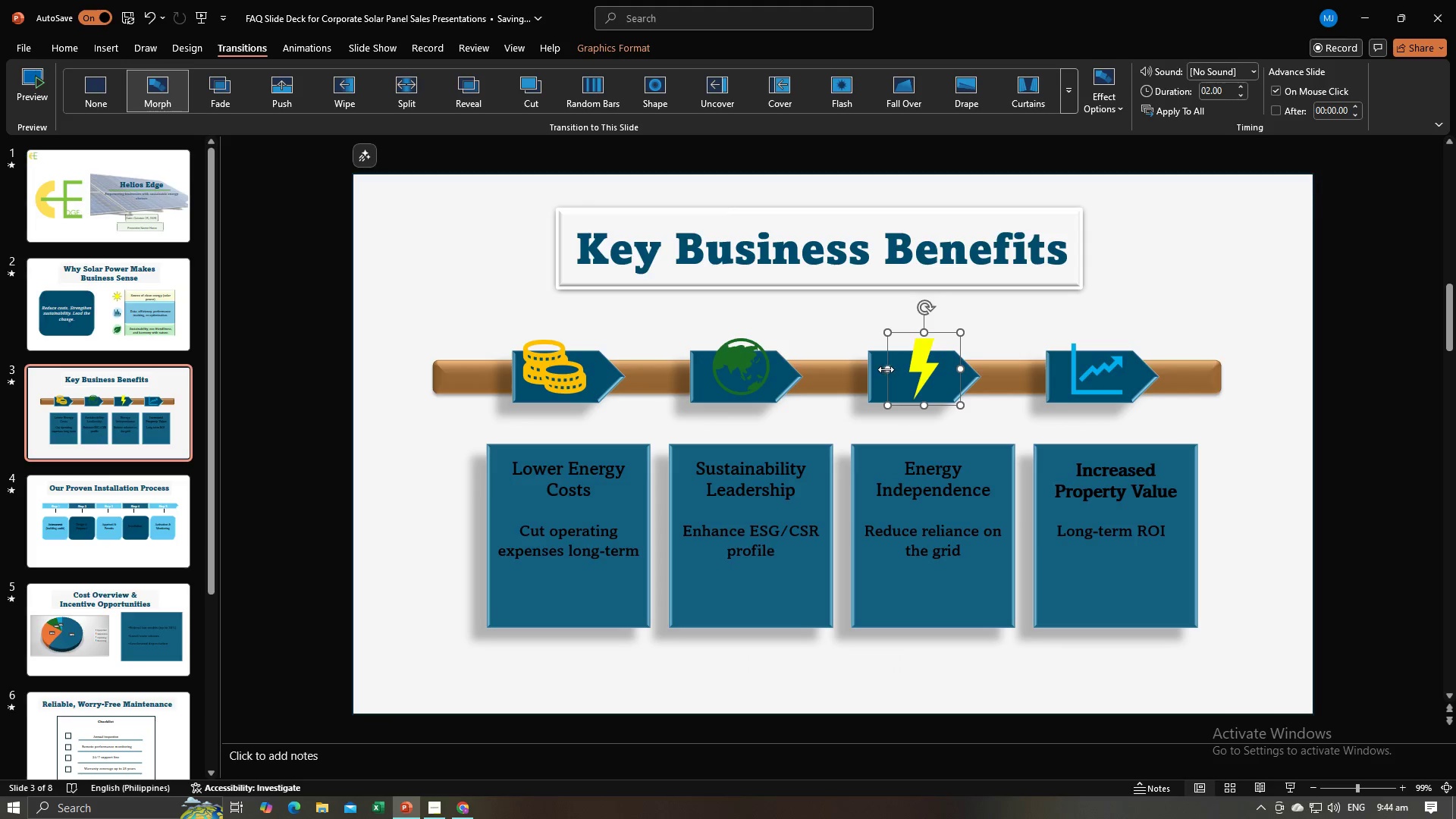 
hold_key(key=ShiftLeft, duration=0.74)
left_click([876, 375])
 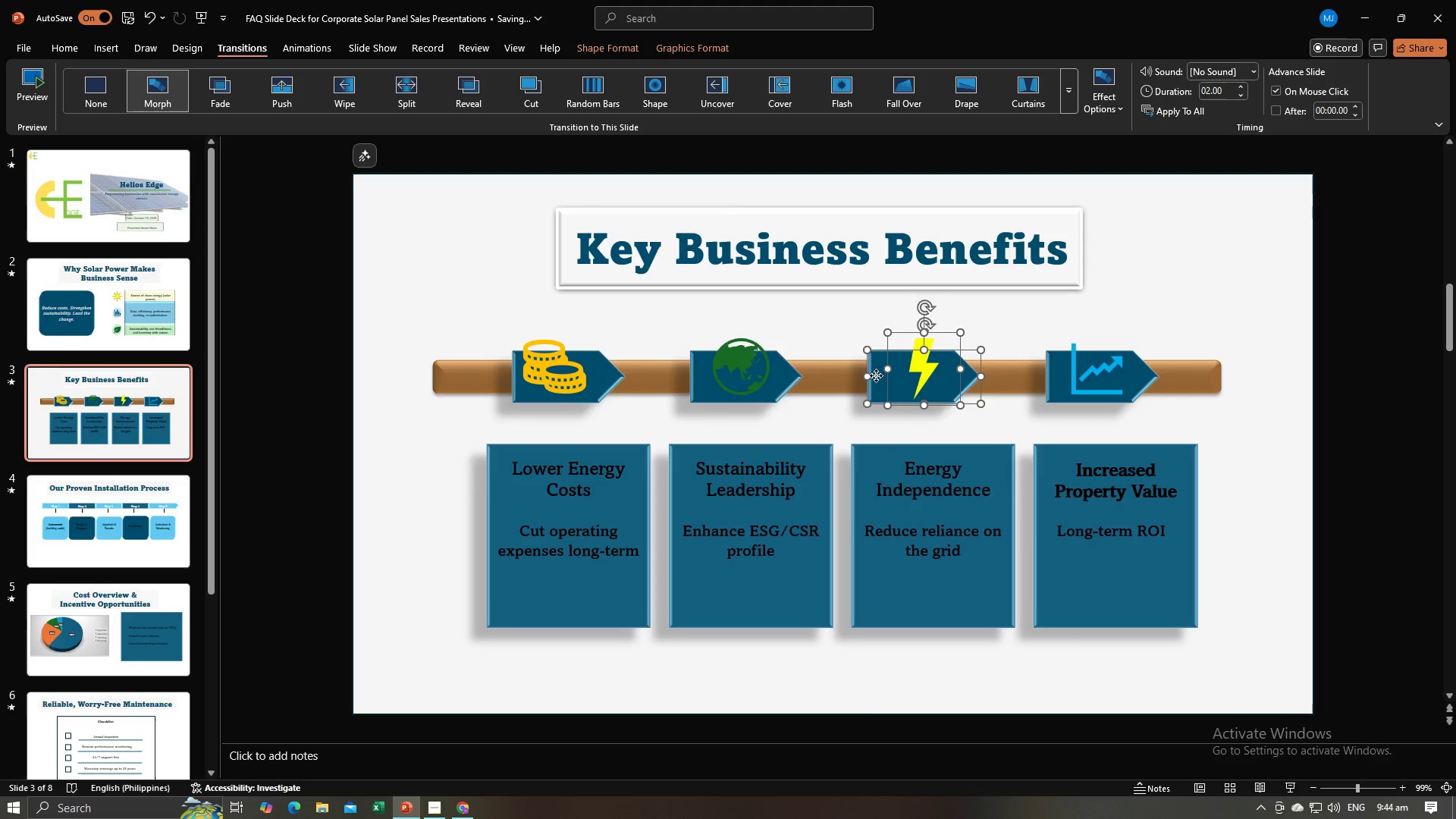 
right_click([876, 375])
 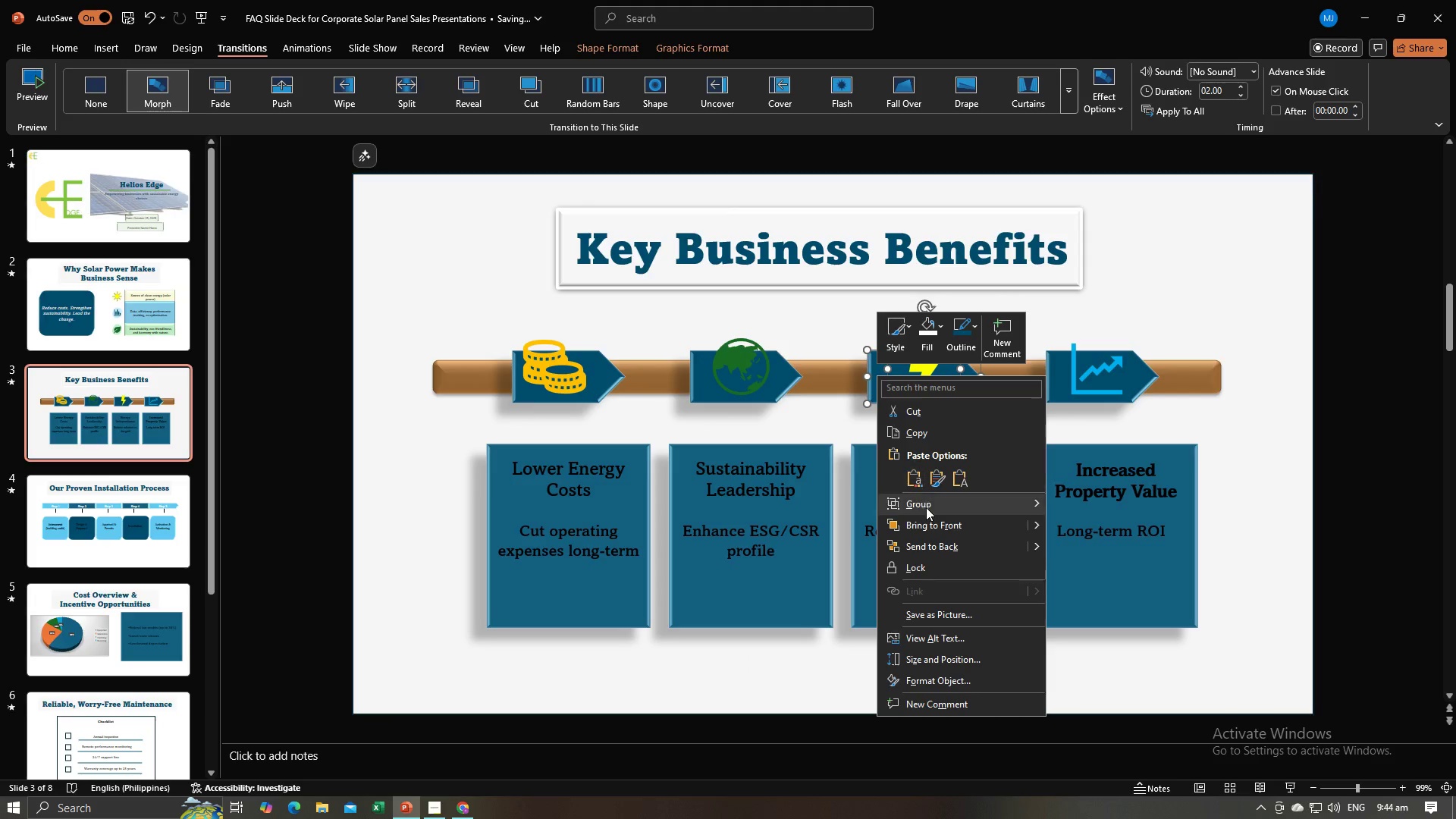 
left_click([926, 507])
 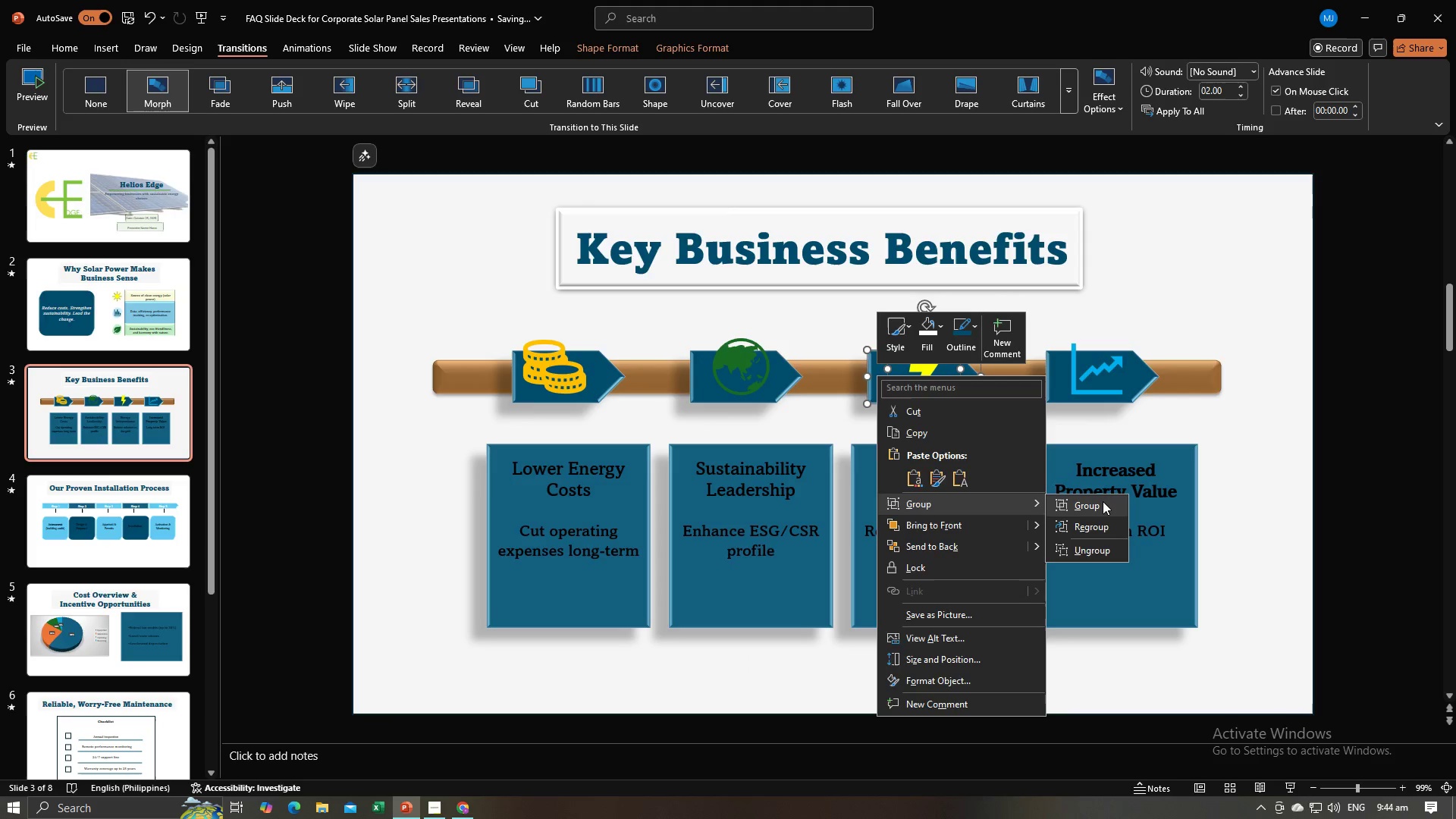 
left_click([1103, 501])
 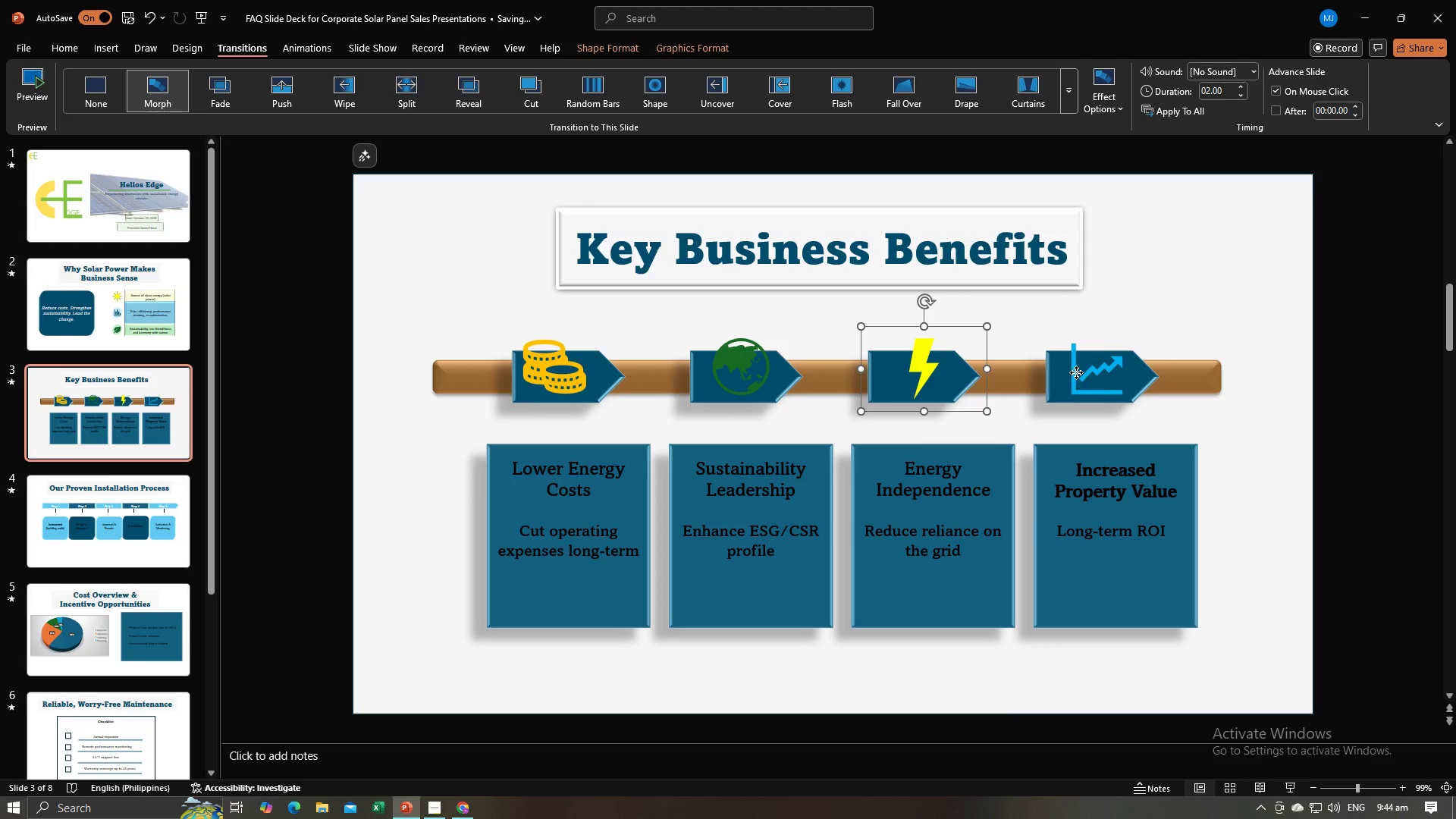 
left_click([1076, 372])
 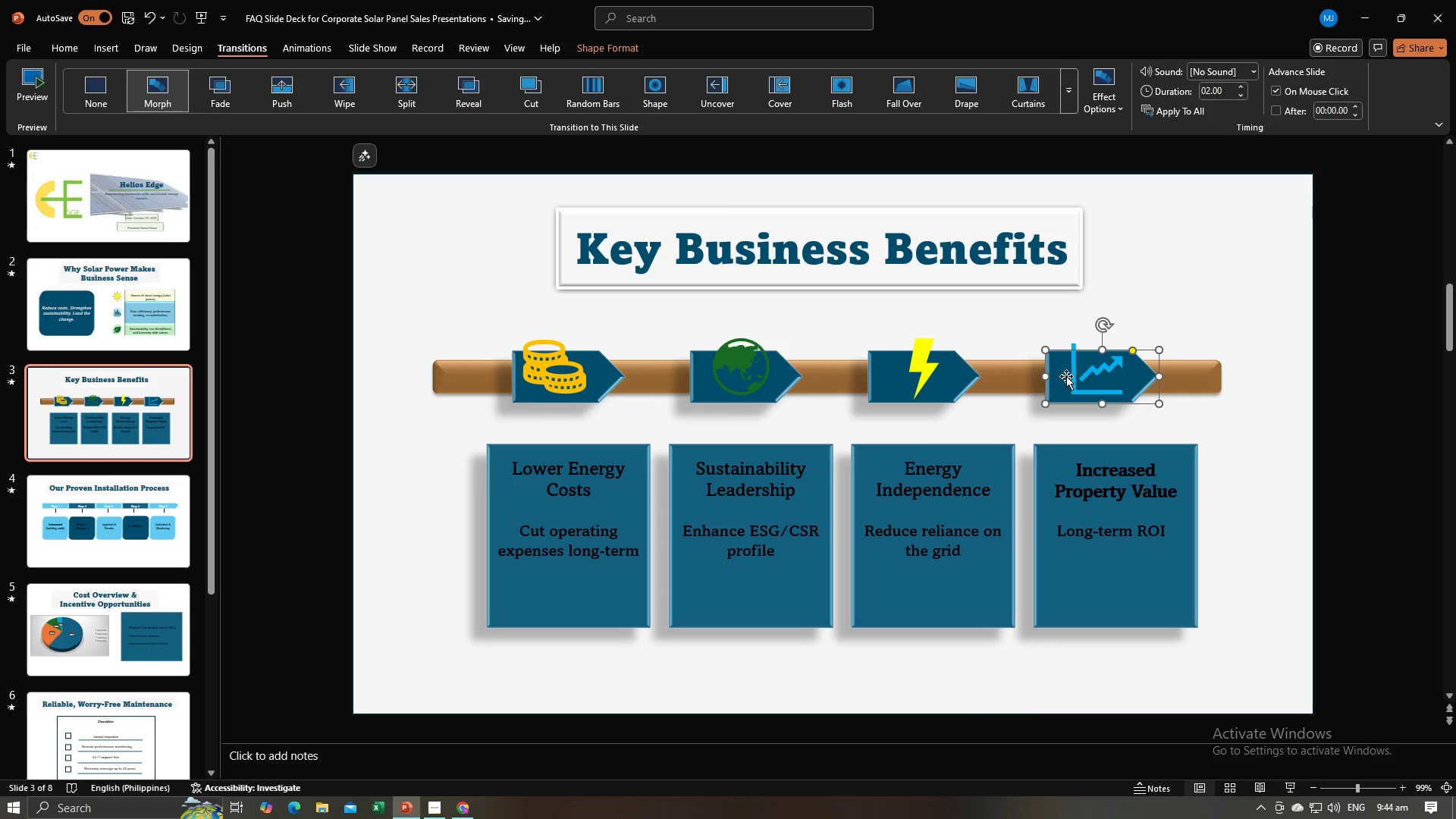 
hold_key(key=ShiftLeft, duration=1.52)
left_click([1089, 366])
 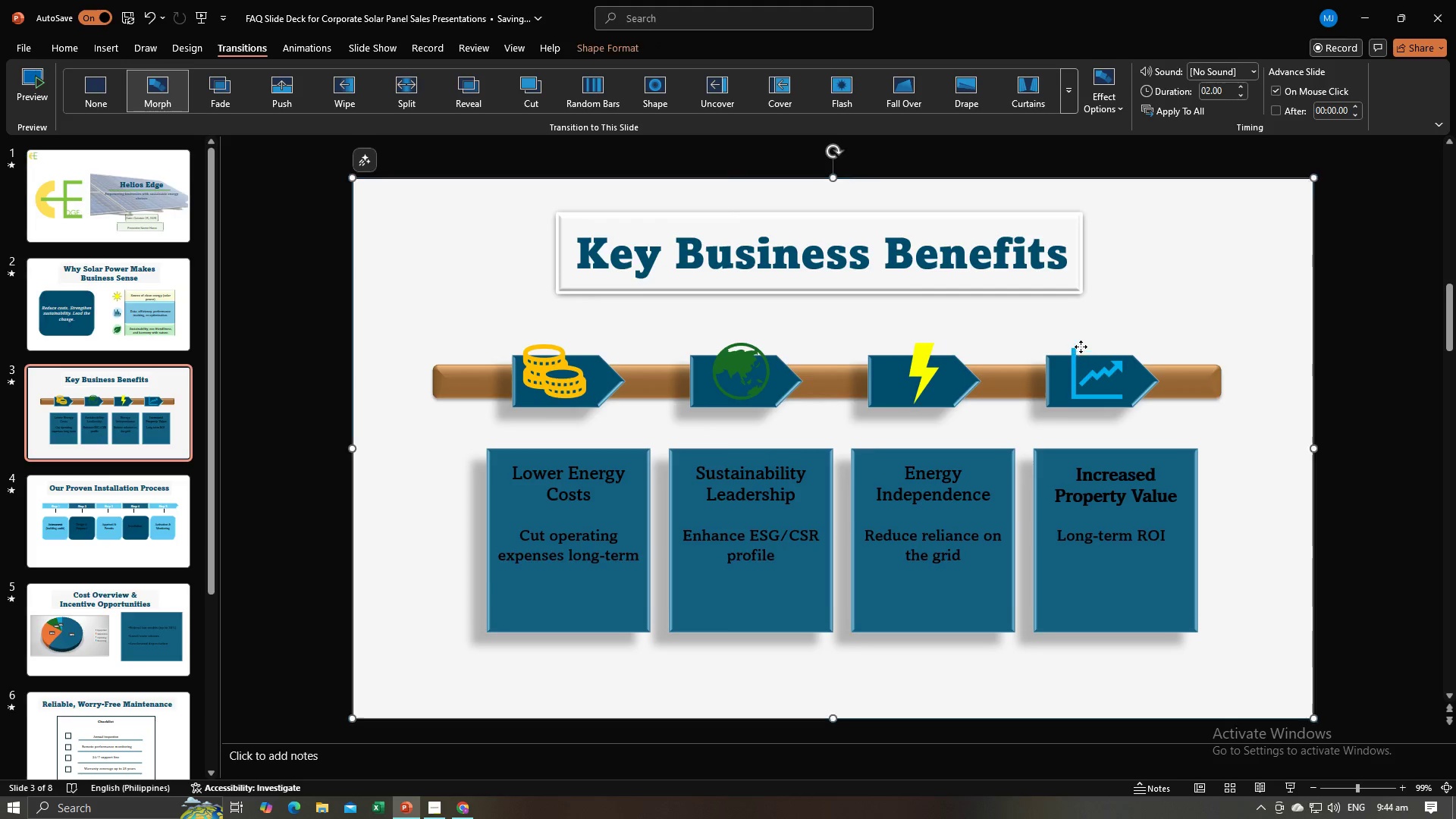 
left_click([1081, 347])
 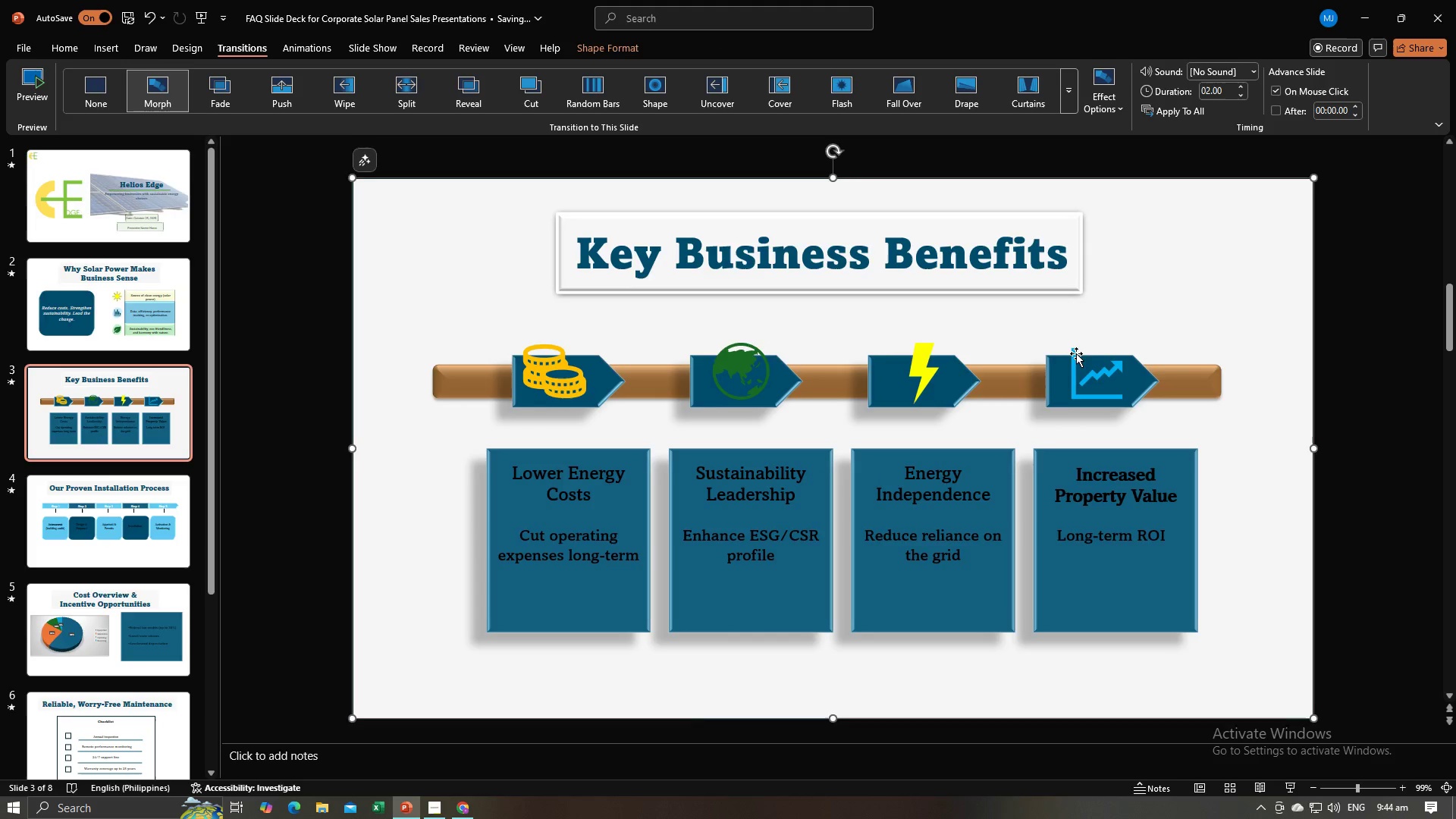 
double_click([1076, 353])
 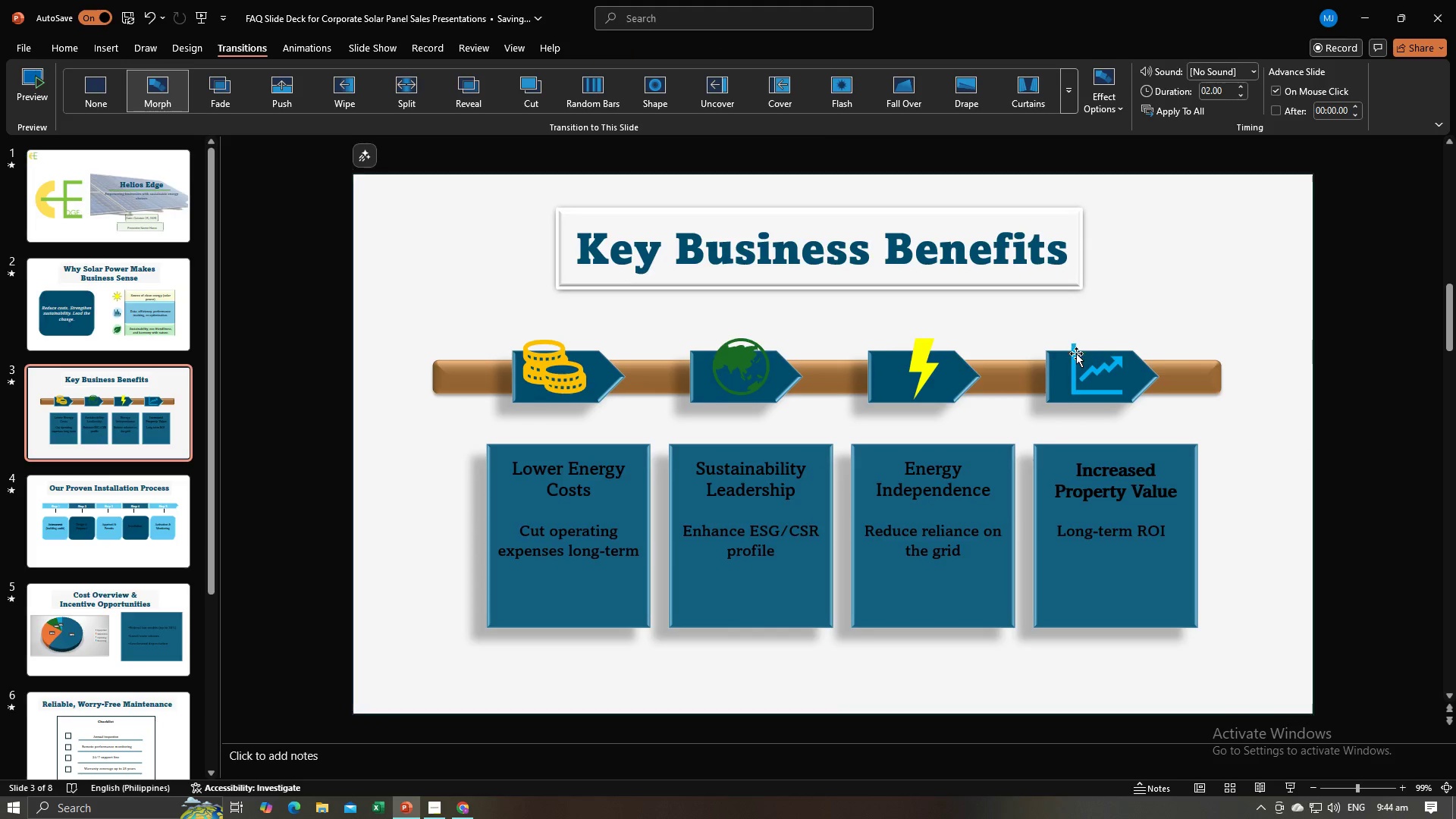 
hold_key(key=ShiftLeft, duration=1.52)
triple_click([1074, 355])
 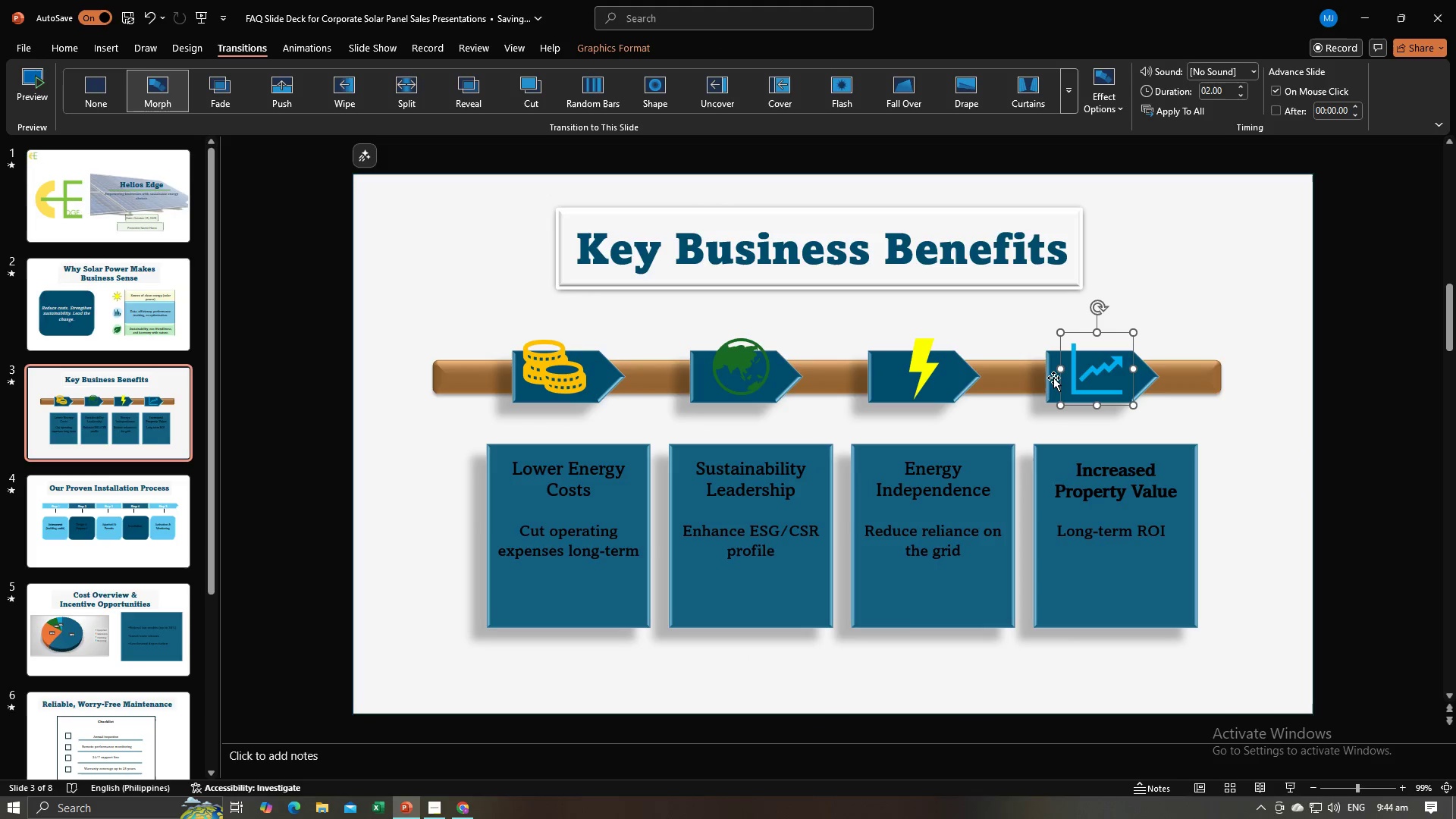 
hold_key(key=ShiftLeft, duration=0.45)
left_click([1053, 378])
 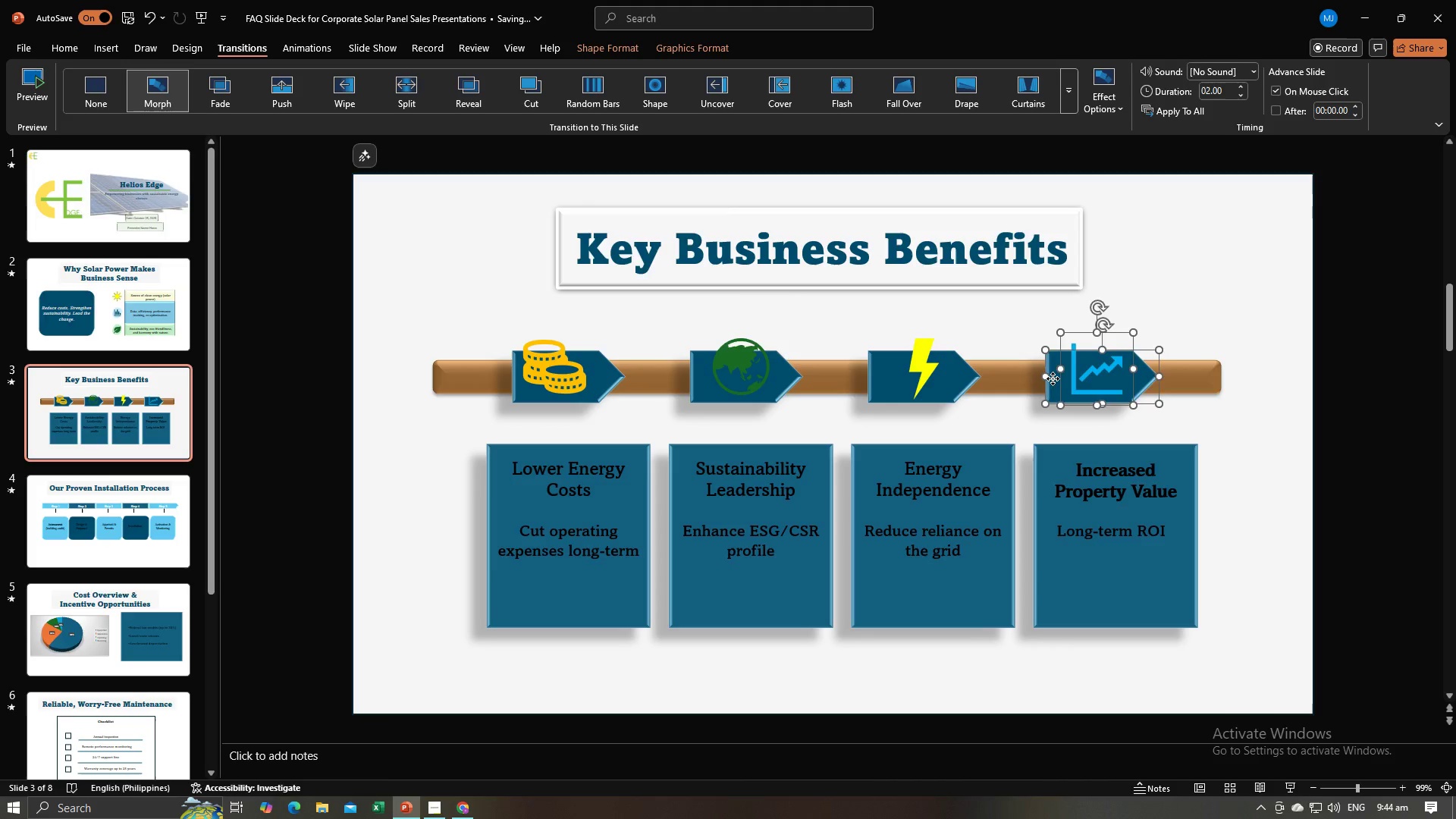 
right_click([1053, 378])
 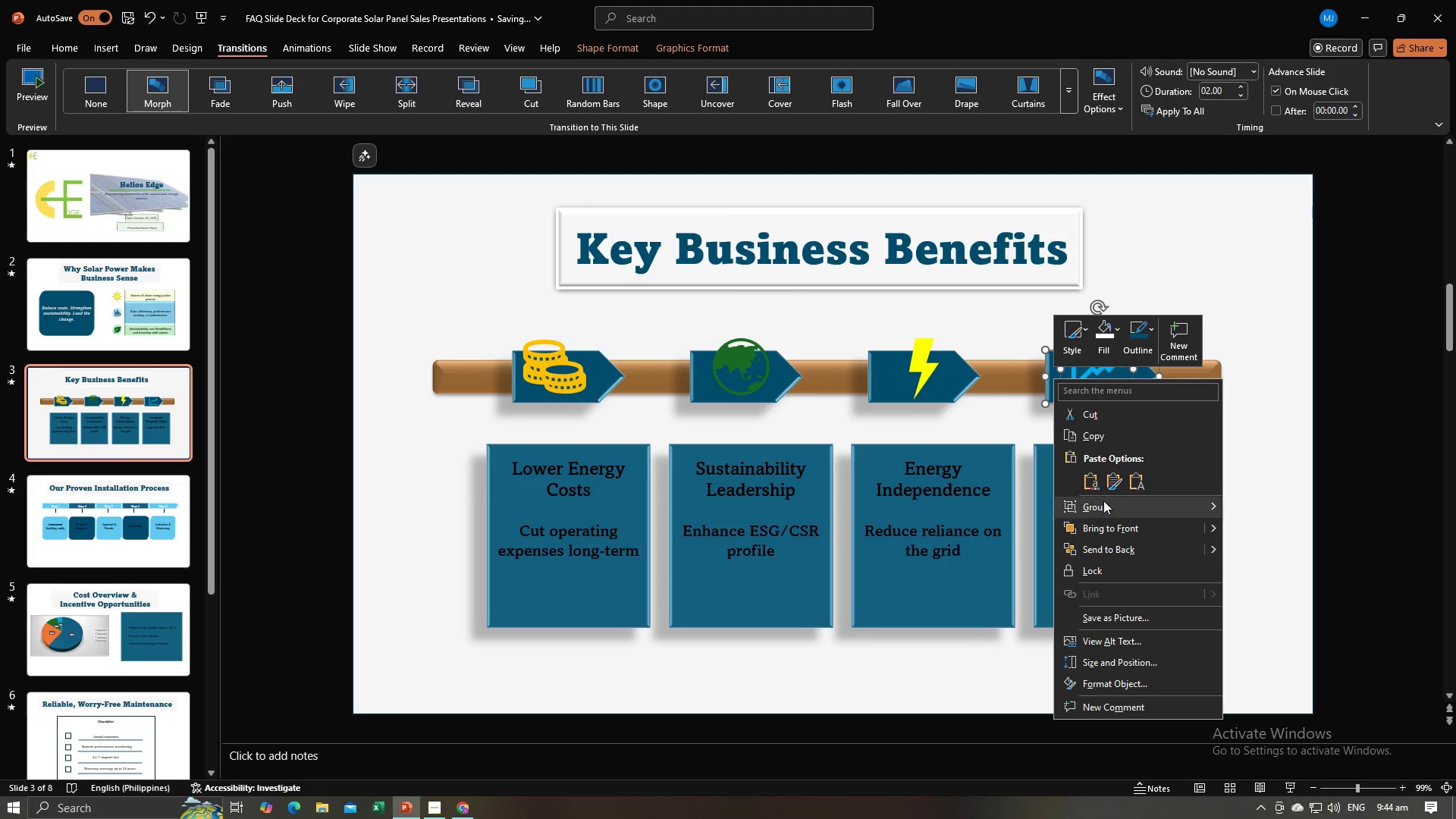 
left_click([1104, 504])
 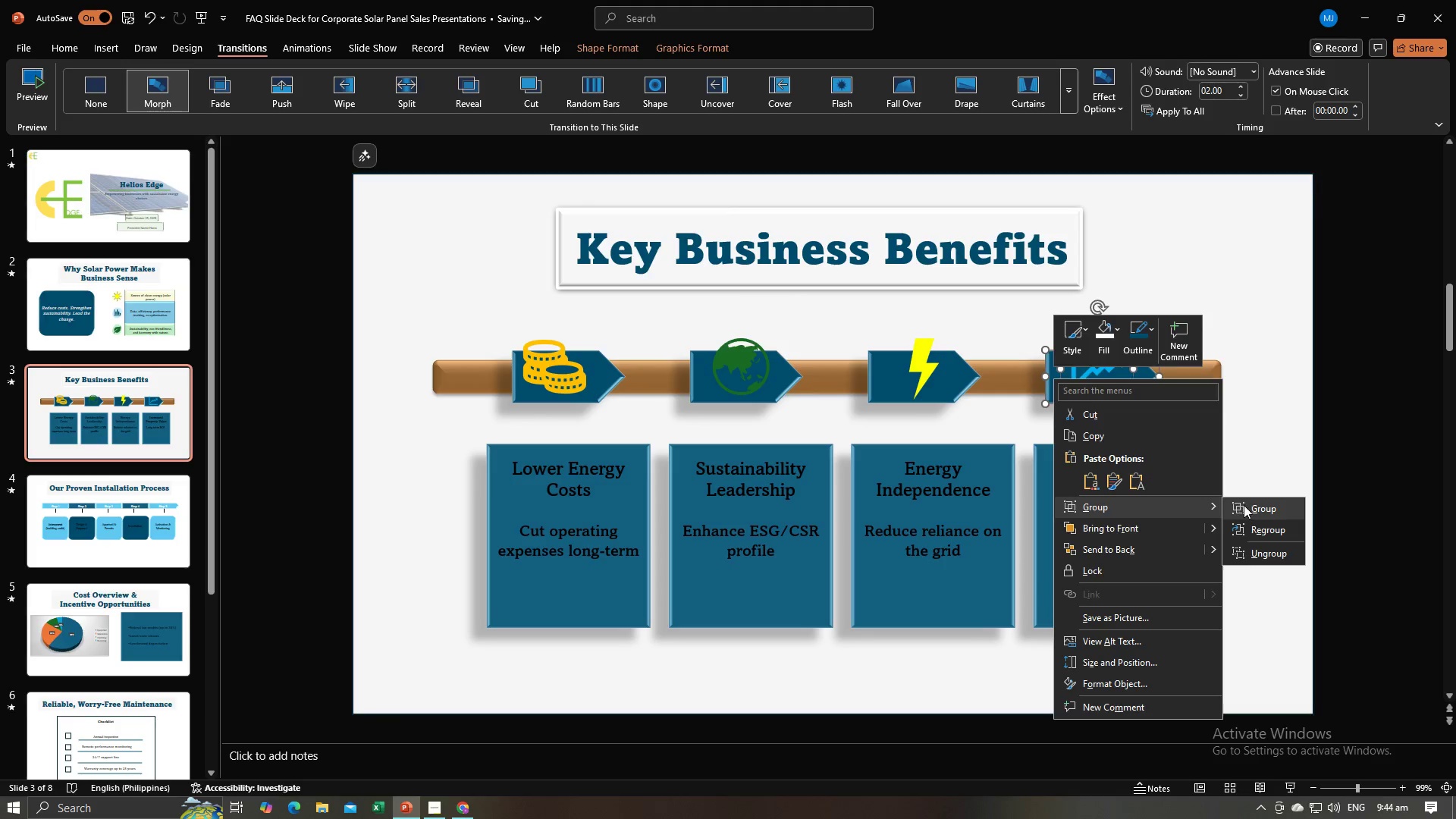 
left_click([1244, 505])
 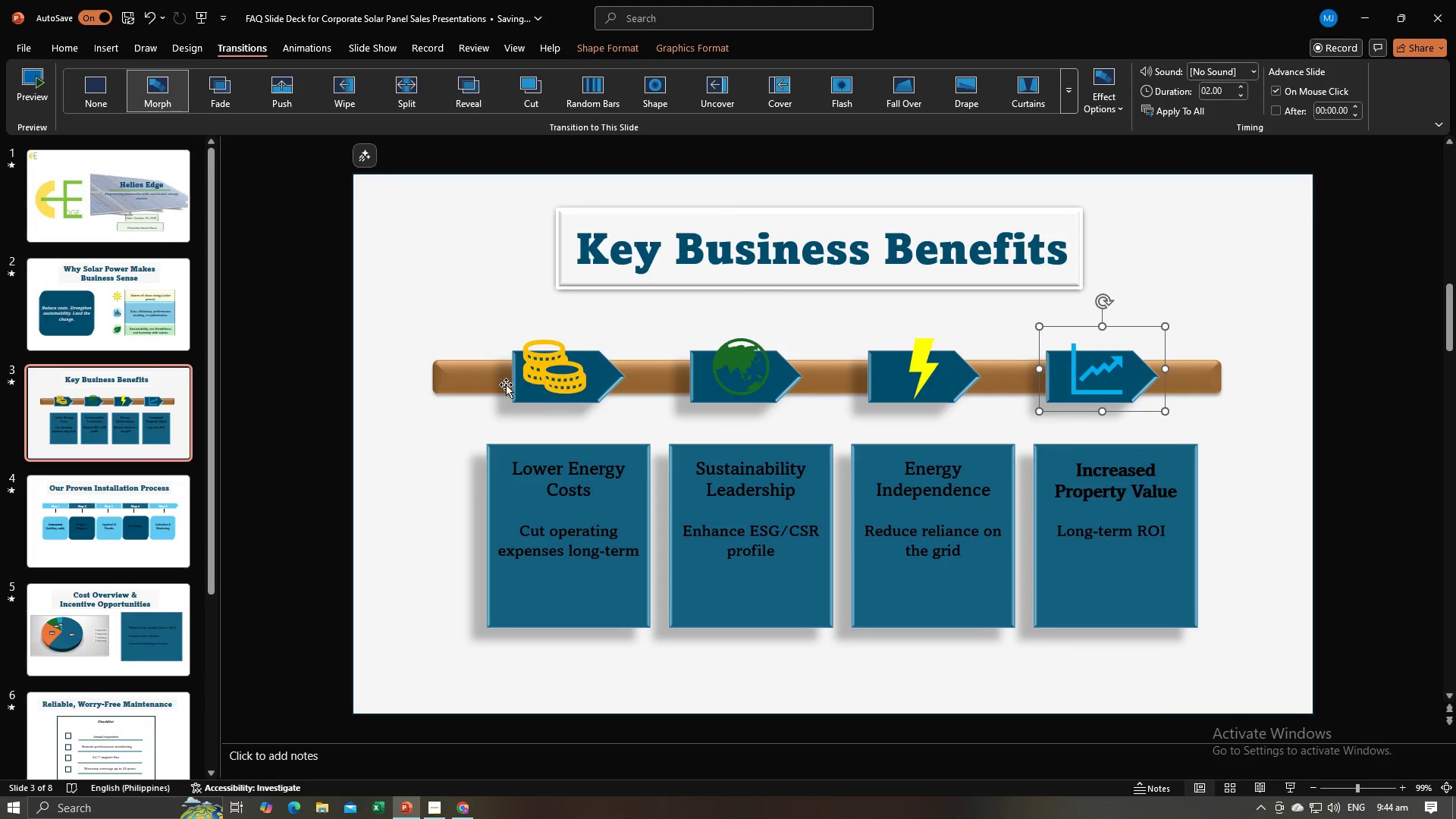 
left_click([502, 384])
 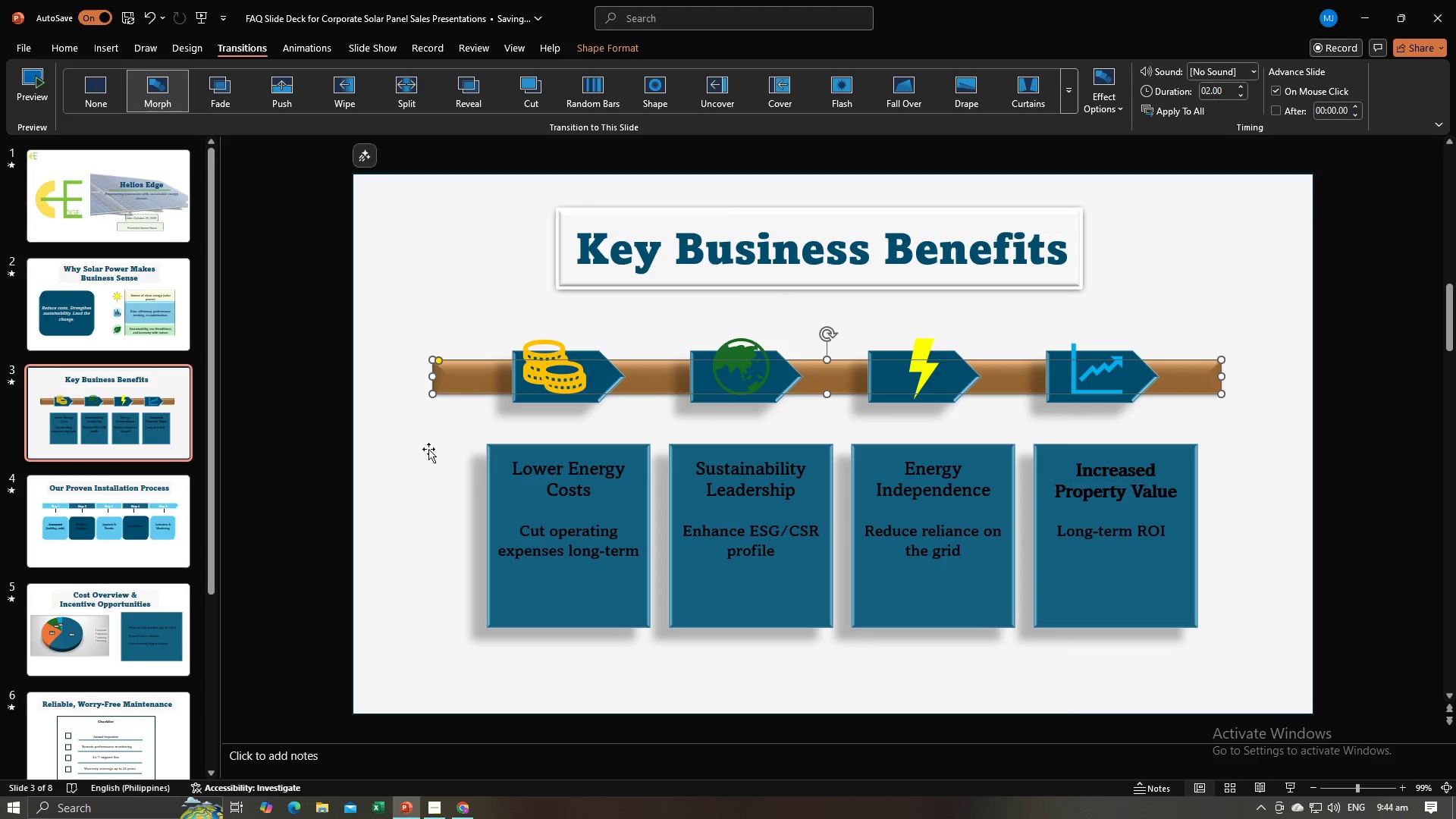 
left_click([532, 489])
 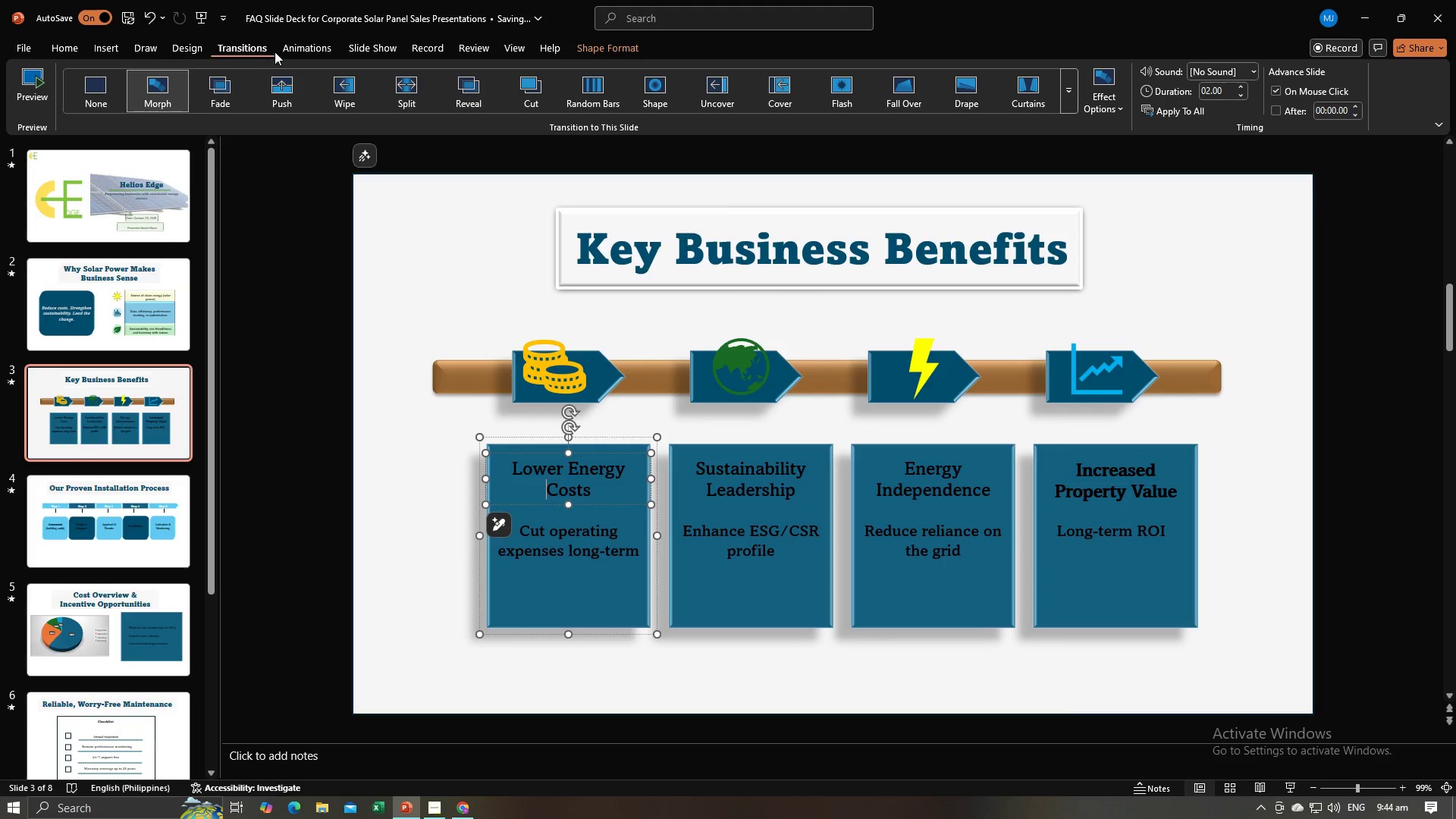 
left_click([315, 52])
 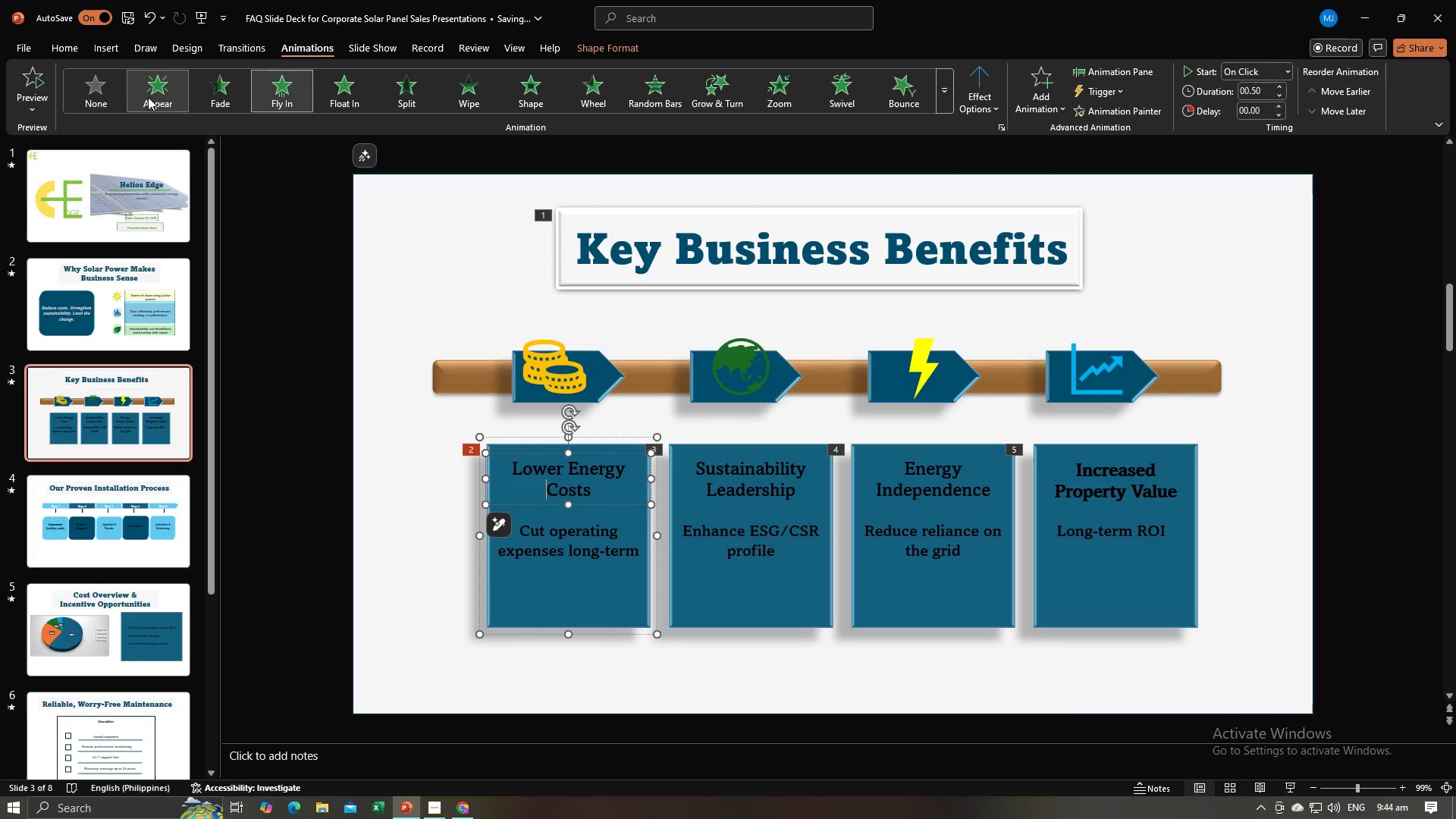 
left_click([106, 100])
 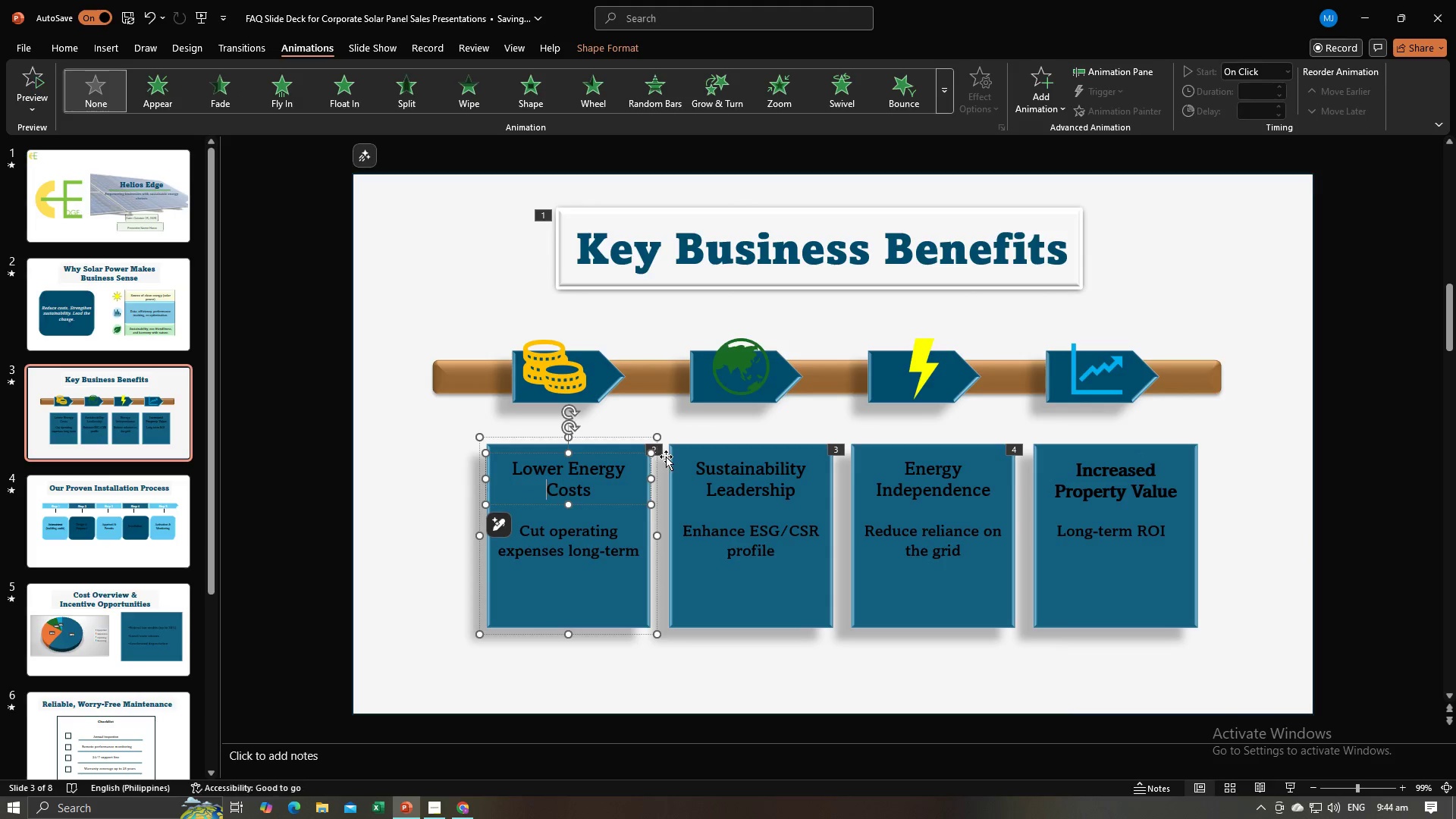 
left_click([677, 452])
 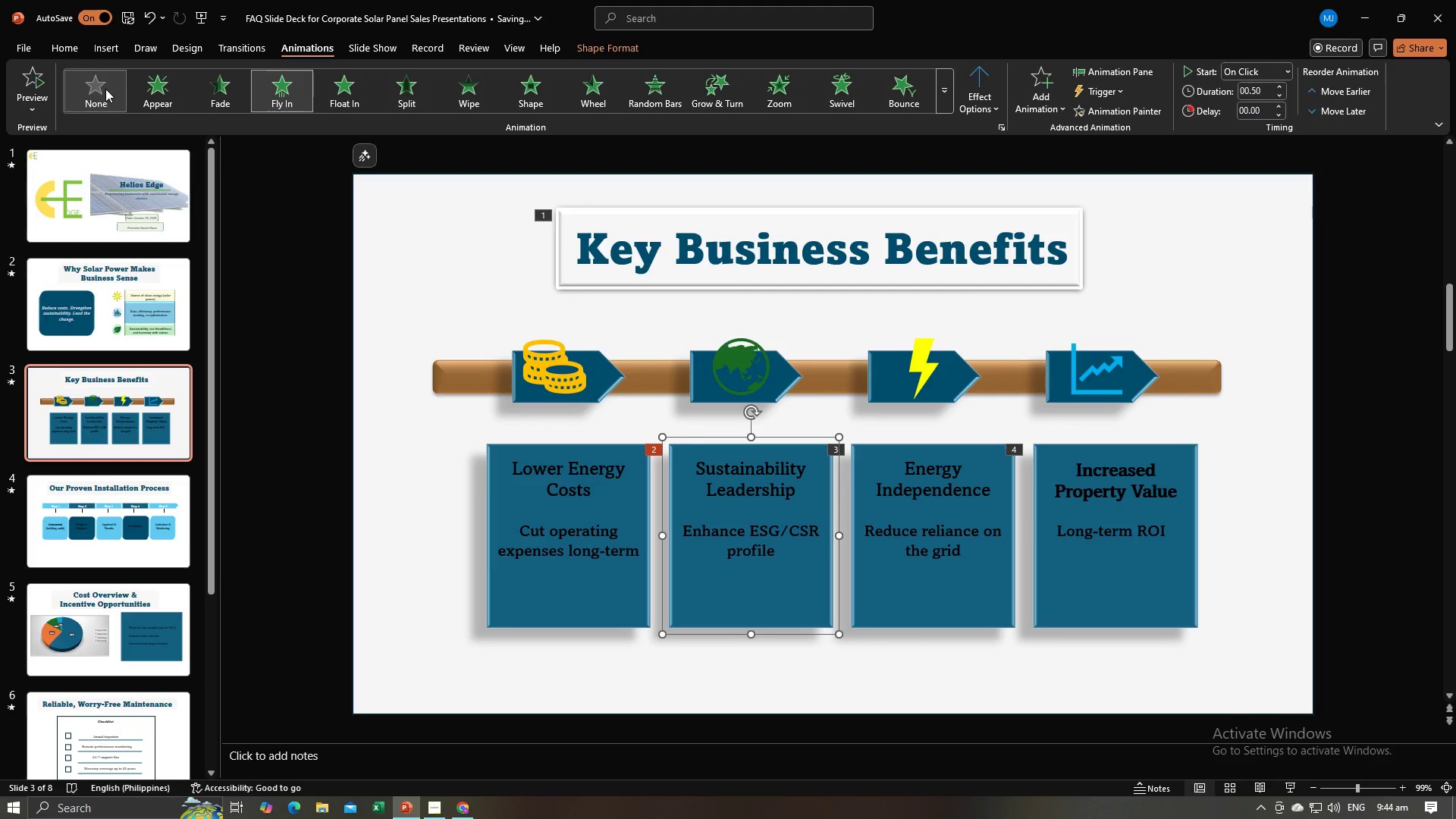 
left_click([105, 89])
 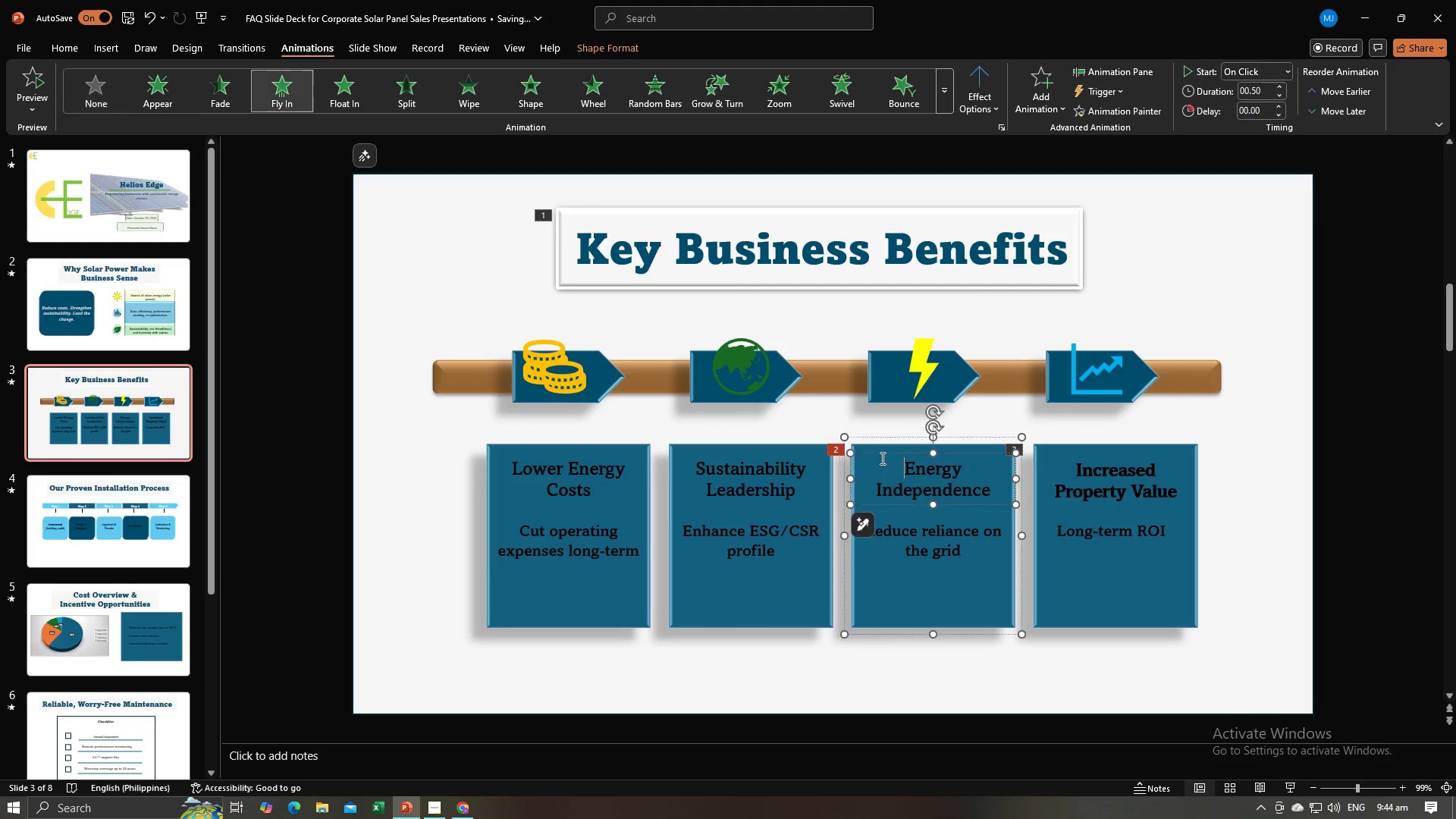 
left_click([881, 458])
 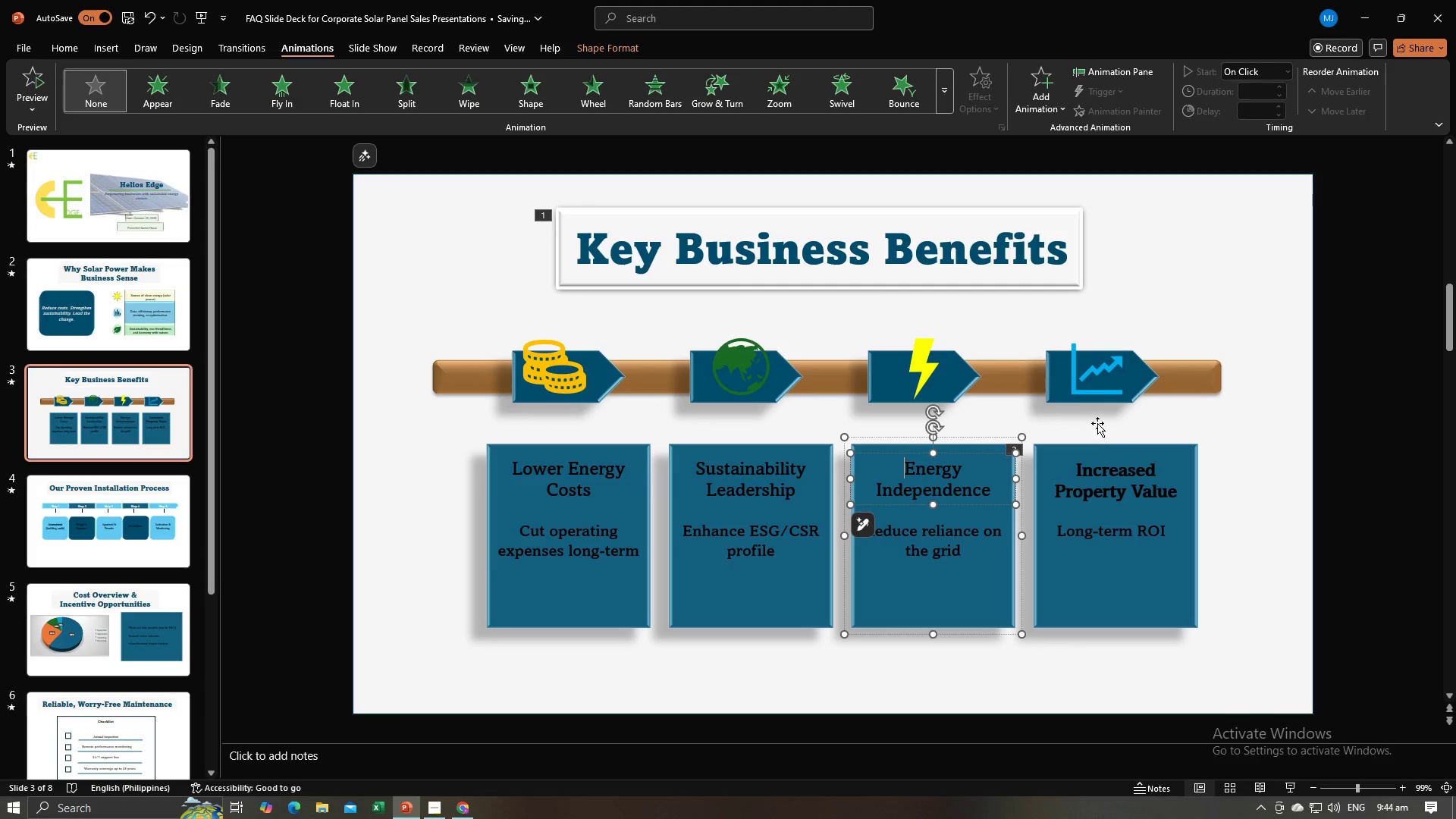 
left_click([1060, 445])
 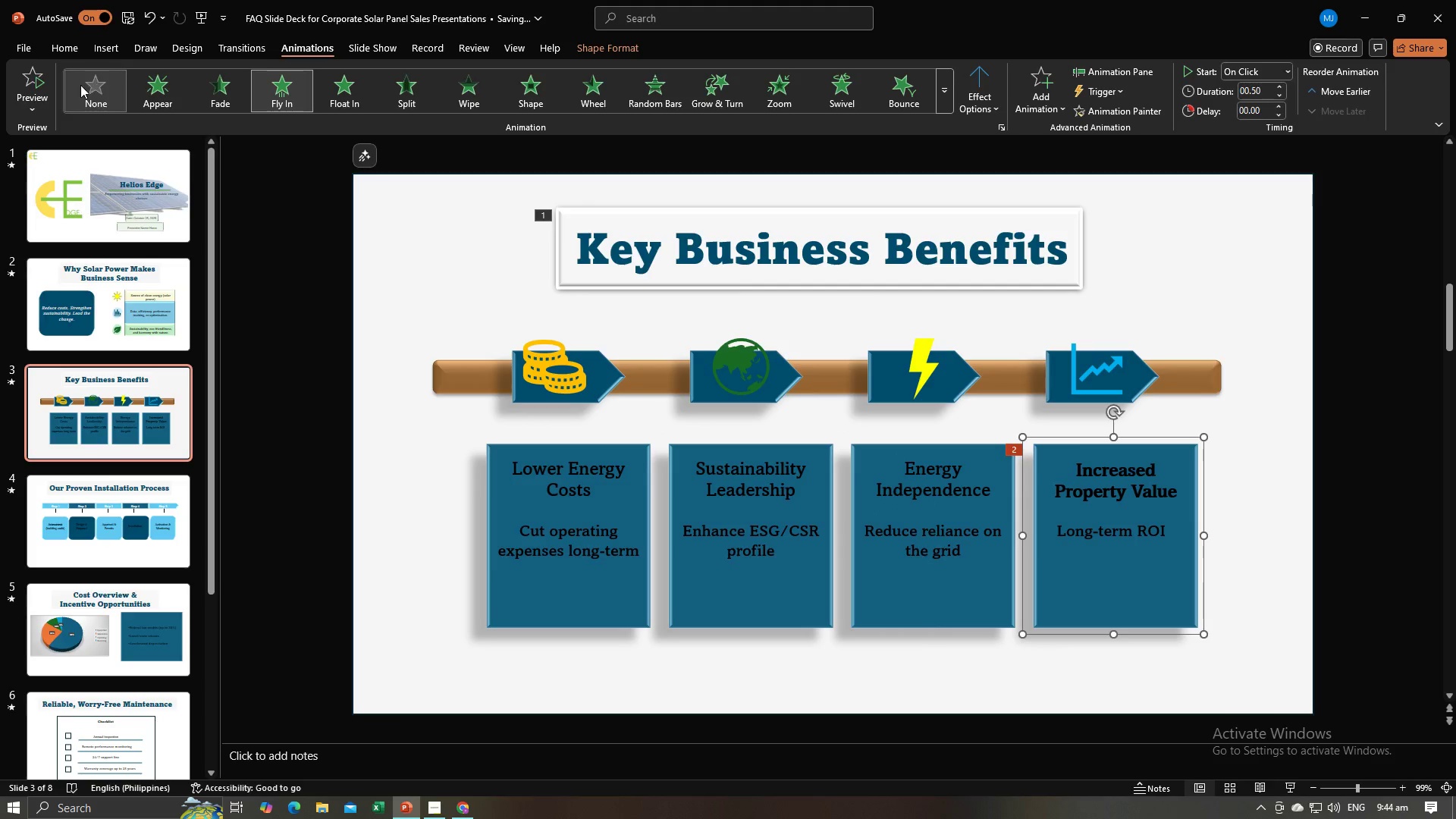 
left_click([80, 90])
 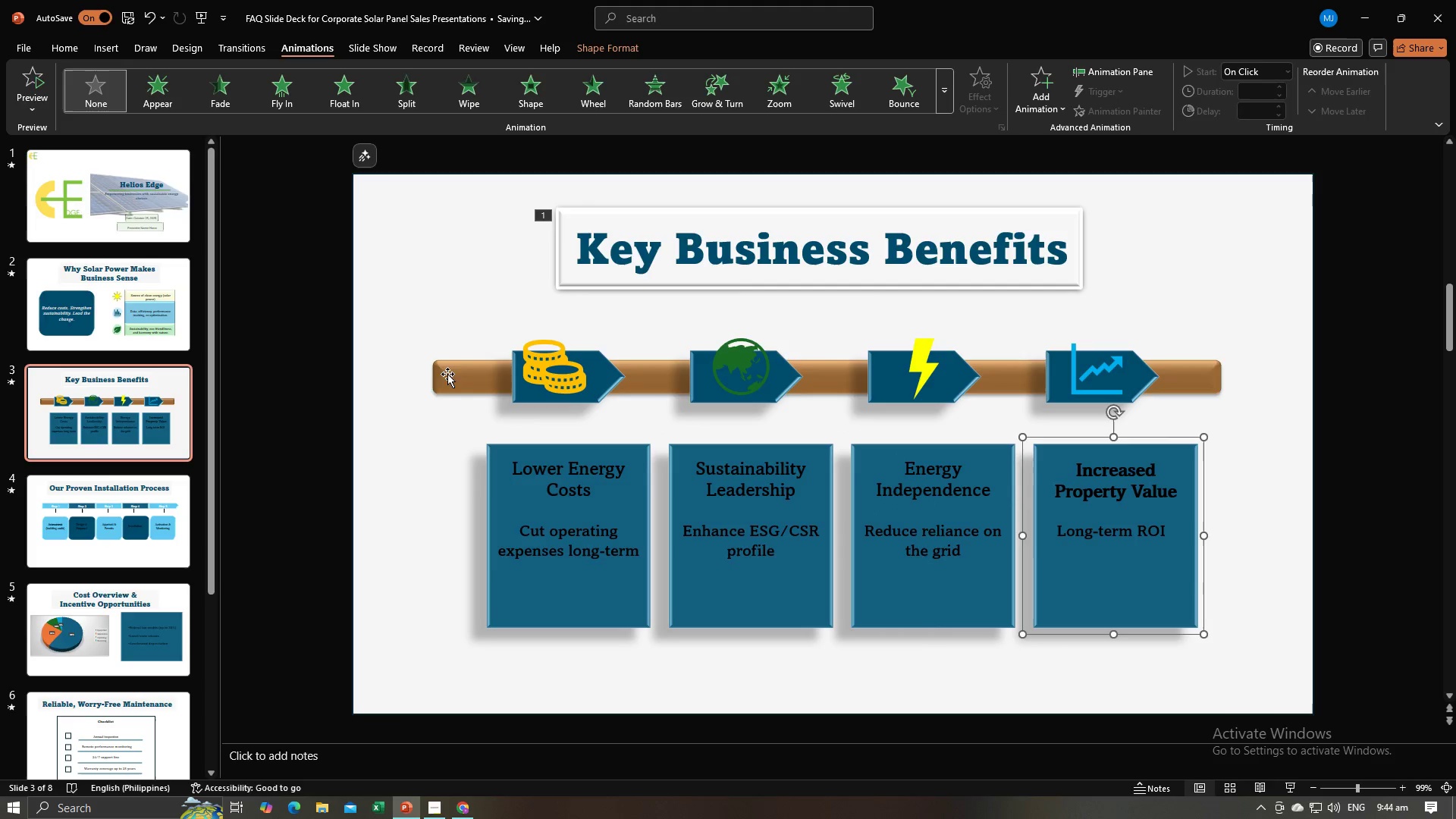 
left_click([451, 379])
 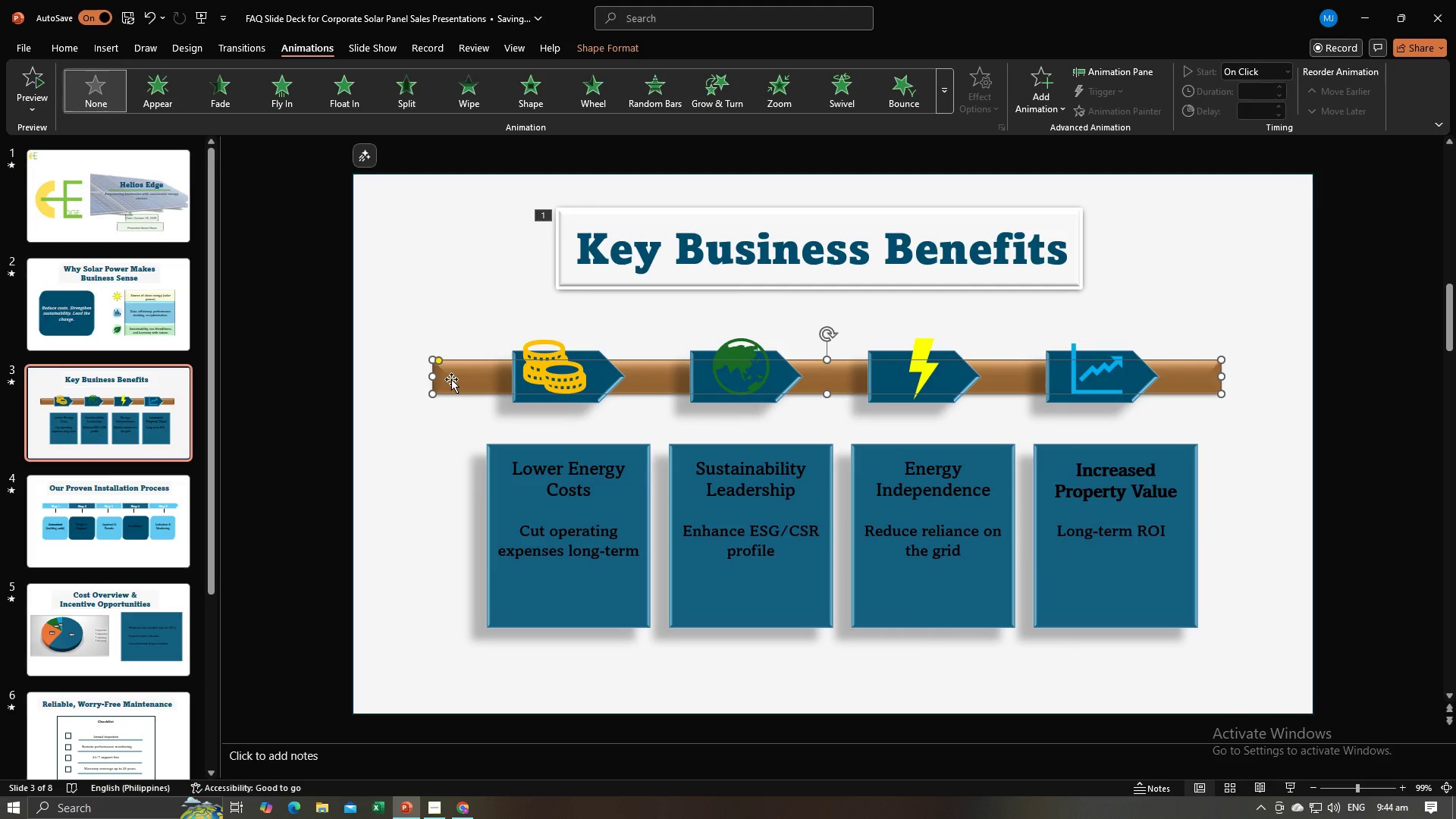 
hold_key(key=ShiftLeft, duration=1.54)
left_click([1103, 398])
 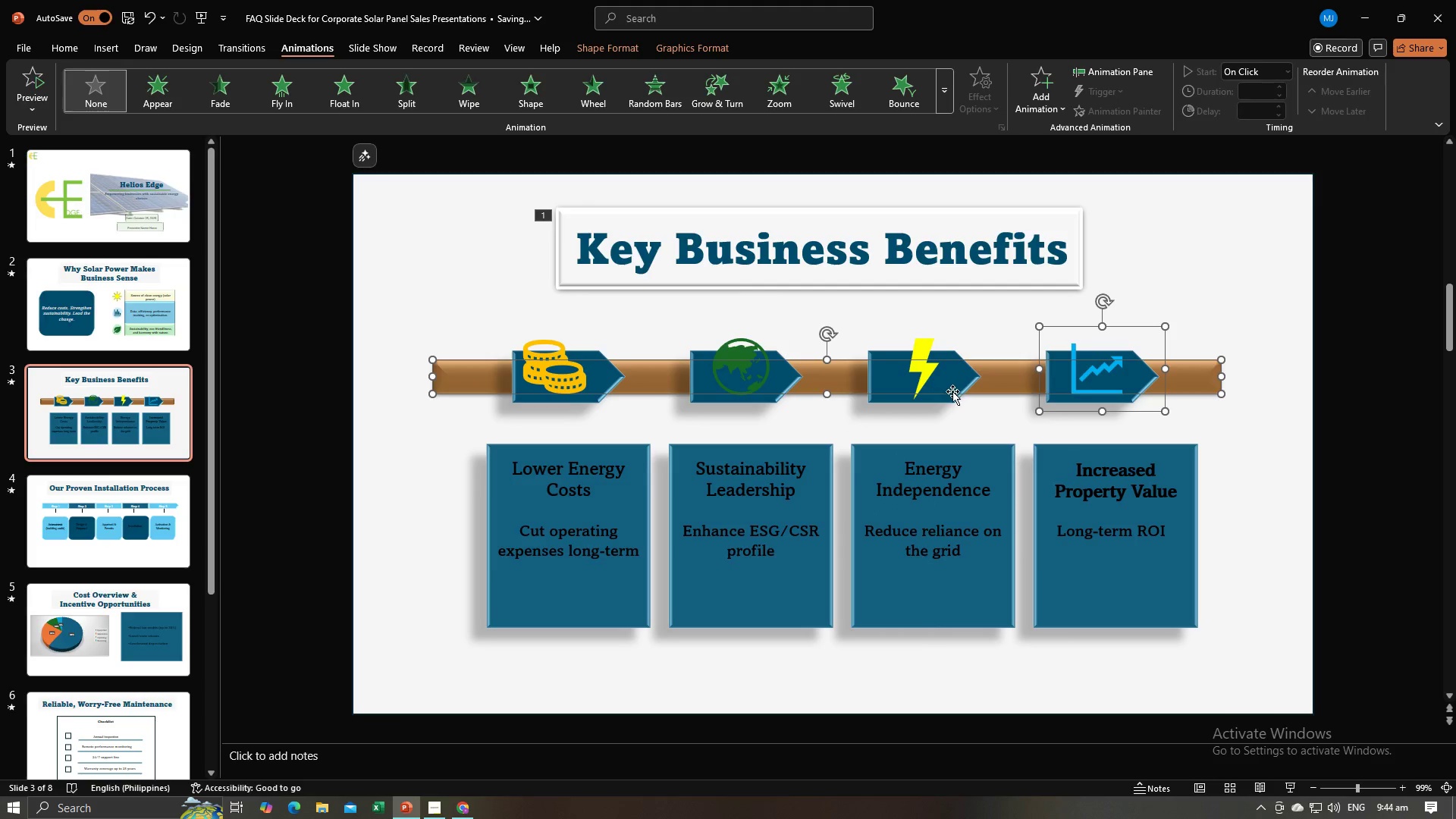 
hold_key(key=ShiftLeft, duration=1.52)
left_click([954, 400])
 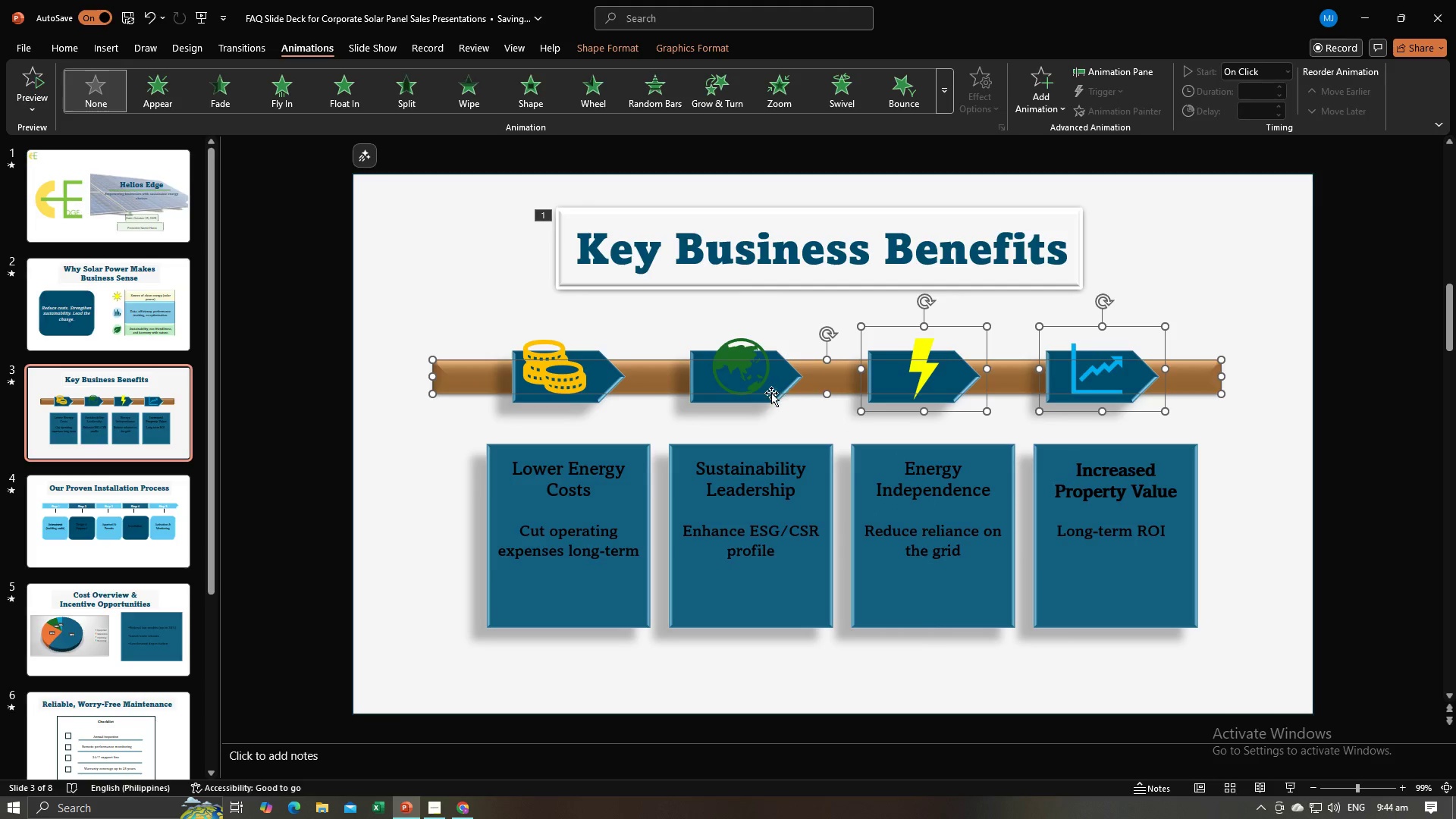 
left_click([771, 393])
 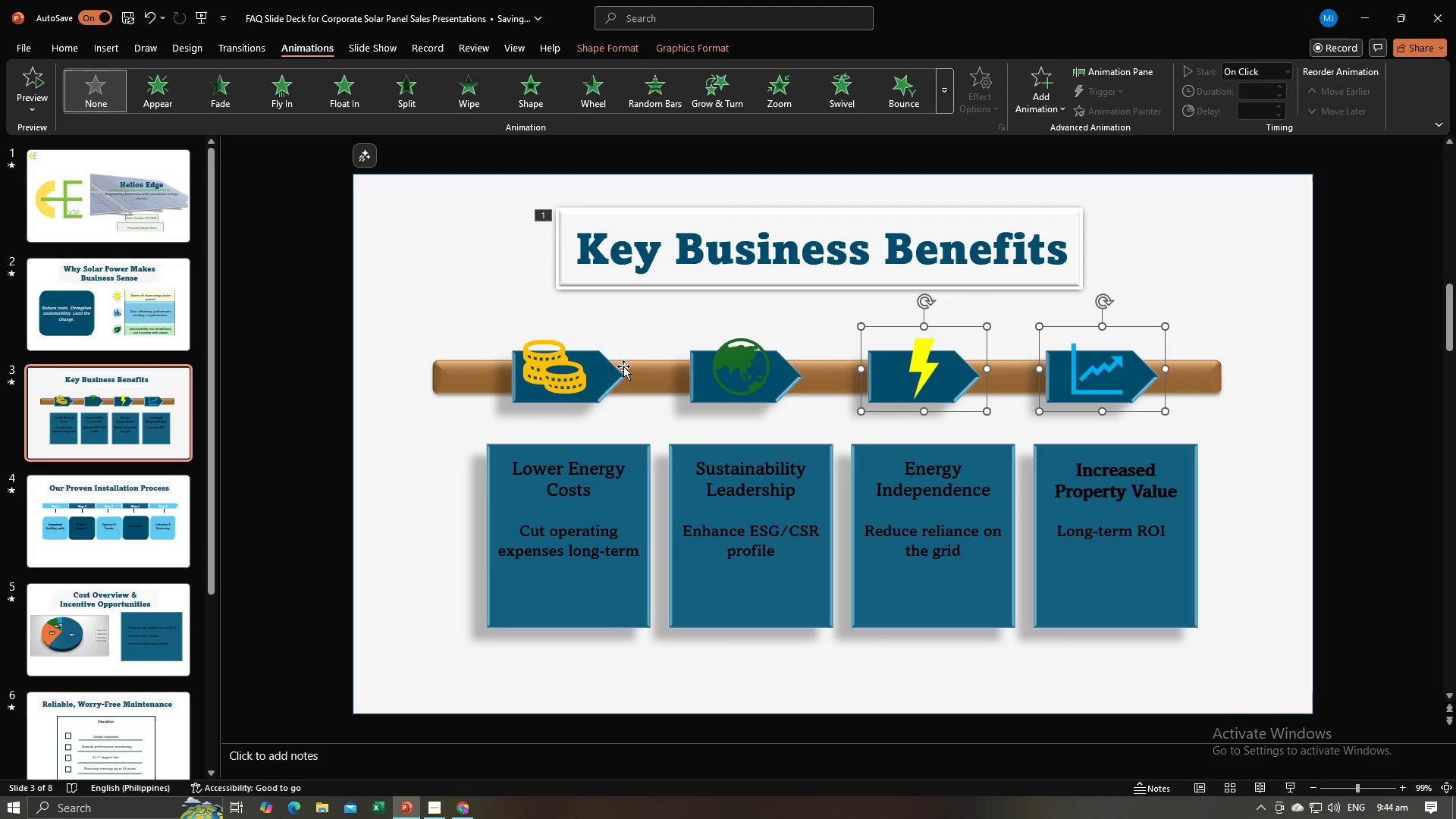 
hold_key(key=ShiftLeft, duration=1.51)
left_click([720, 384])
 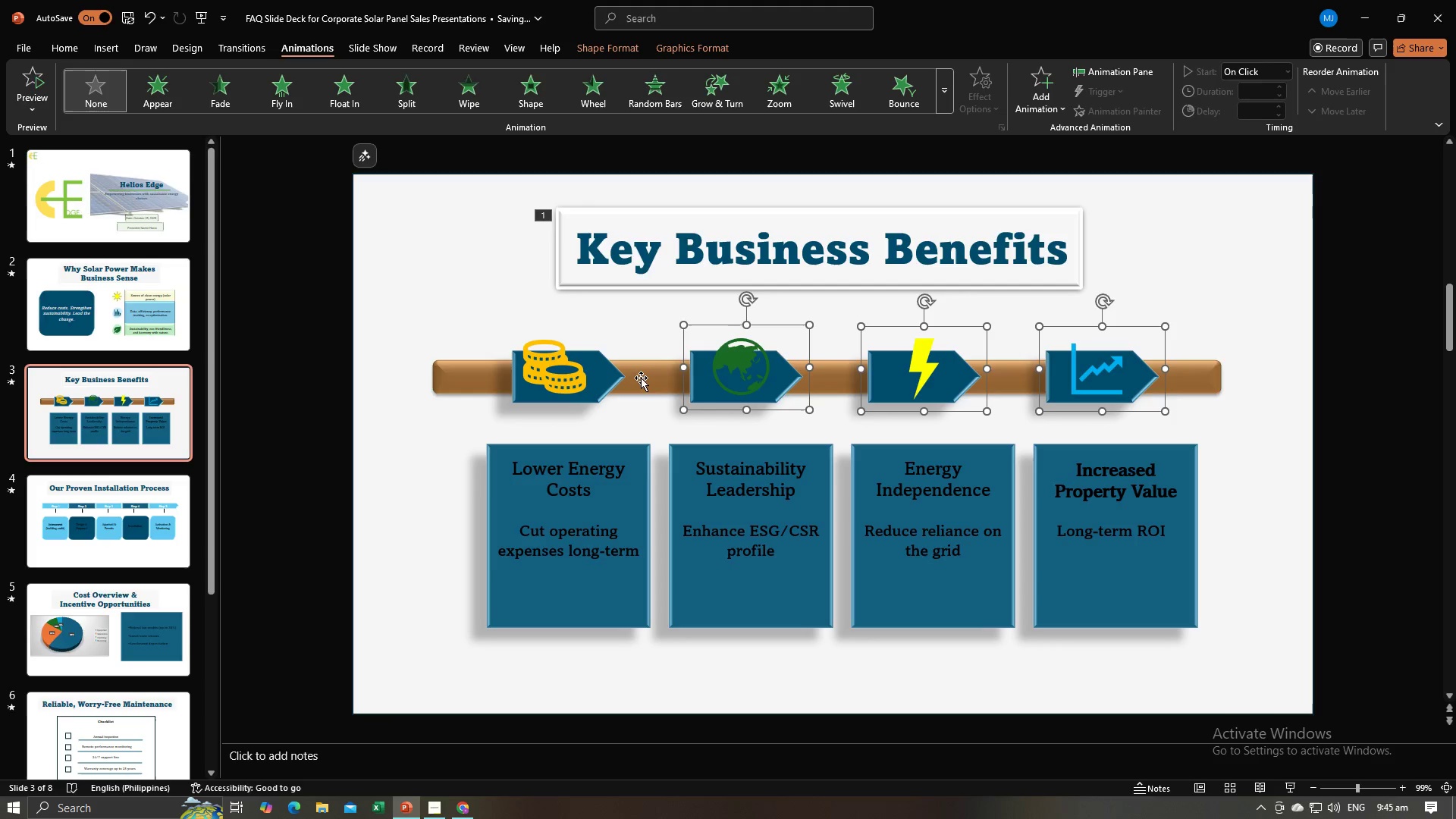 
hold_key(key=ShiftLeft, duration=1.52)
left_click([641, 377])
 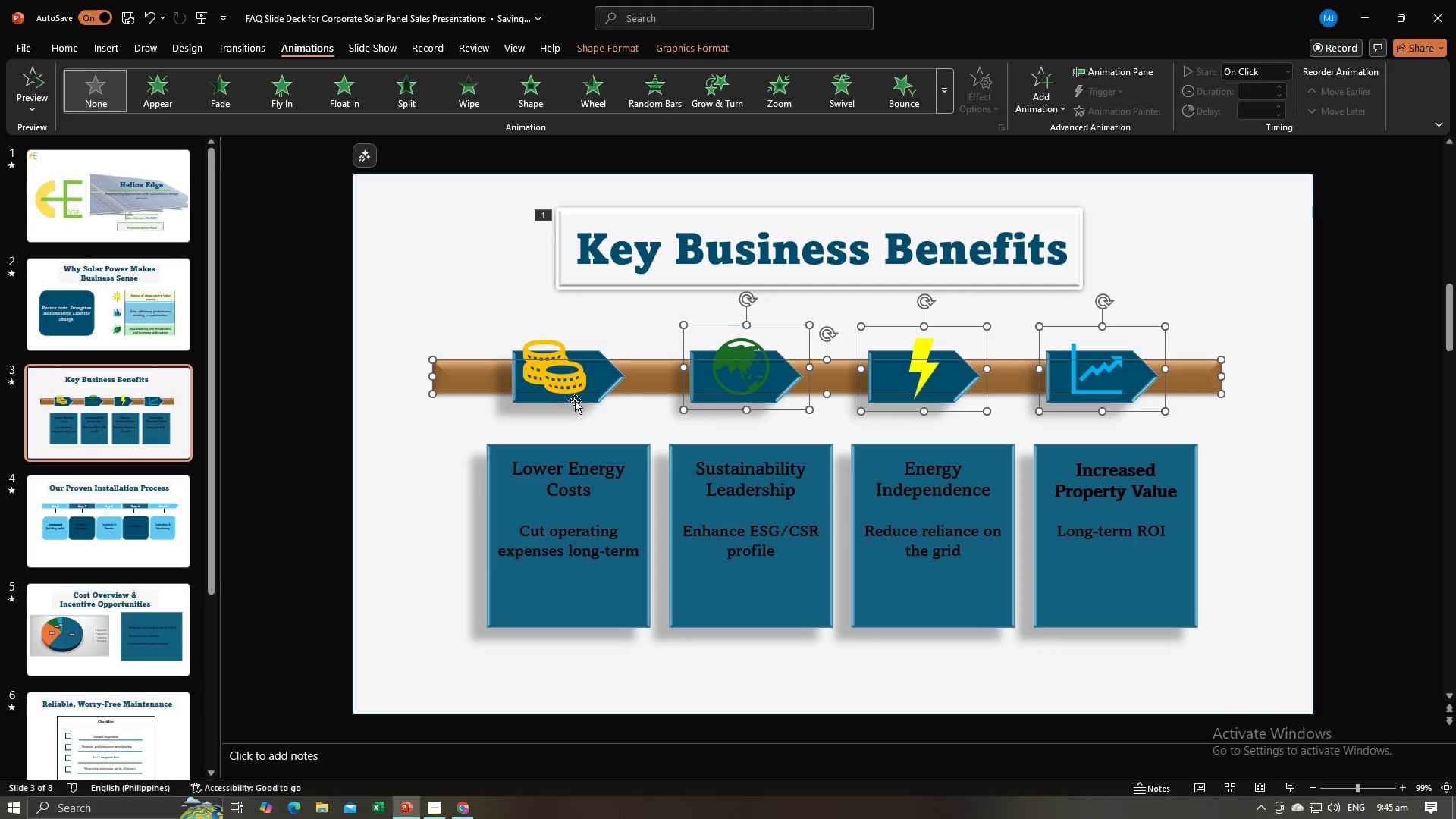 
left_click([575, 400])
 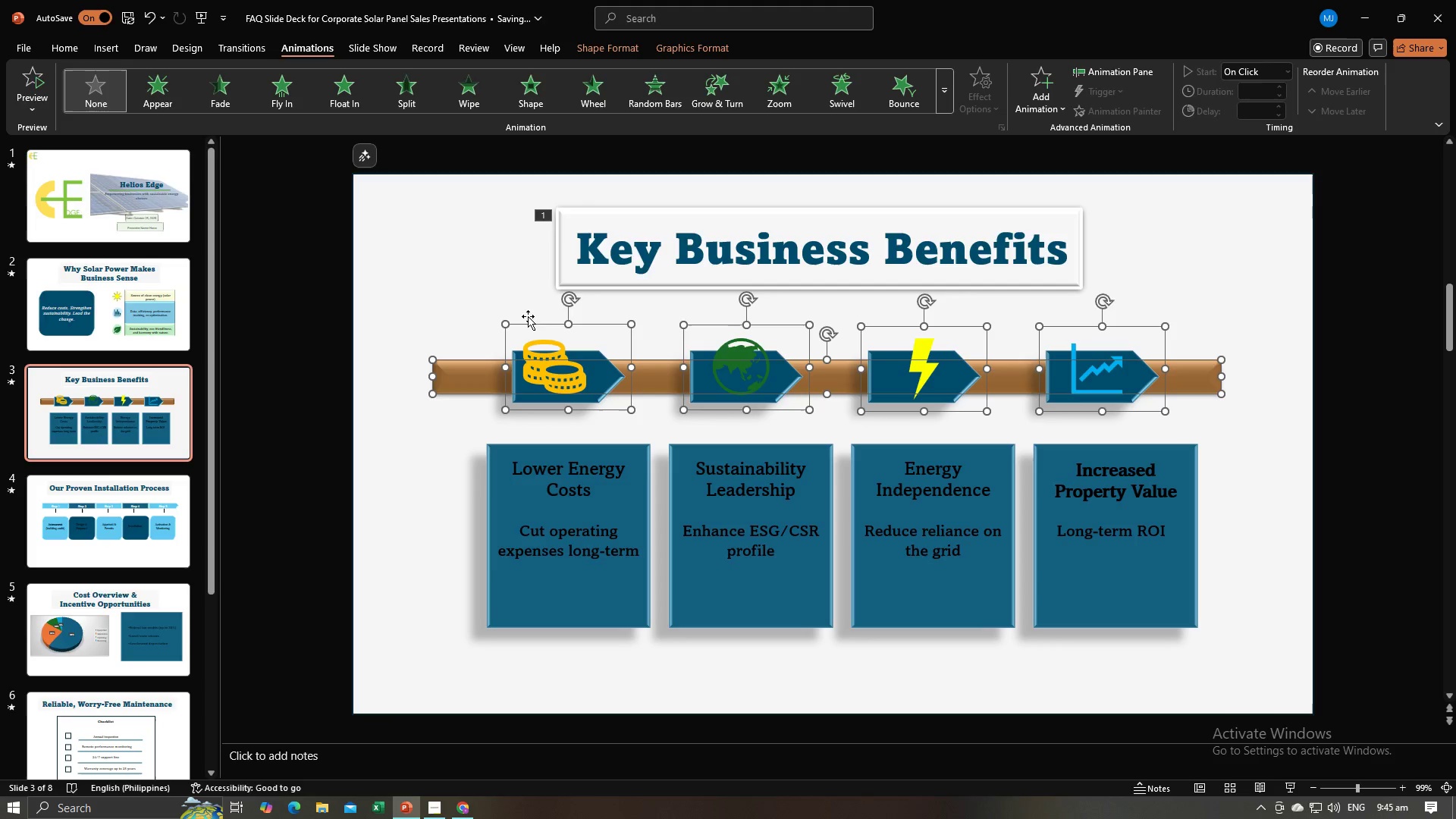 
key(Shift+ShiftLeft)
 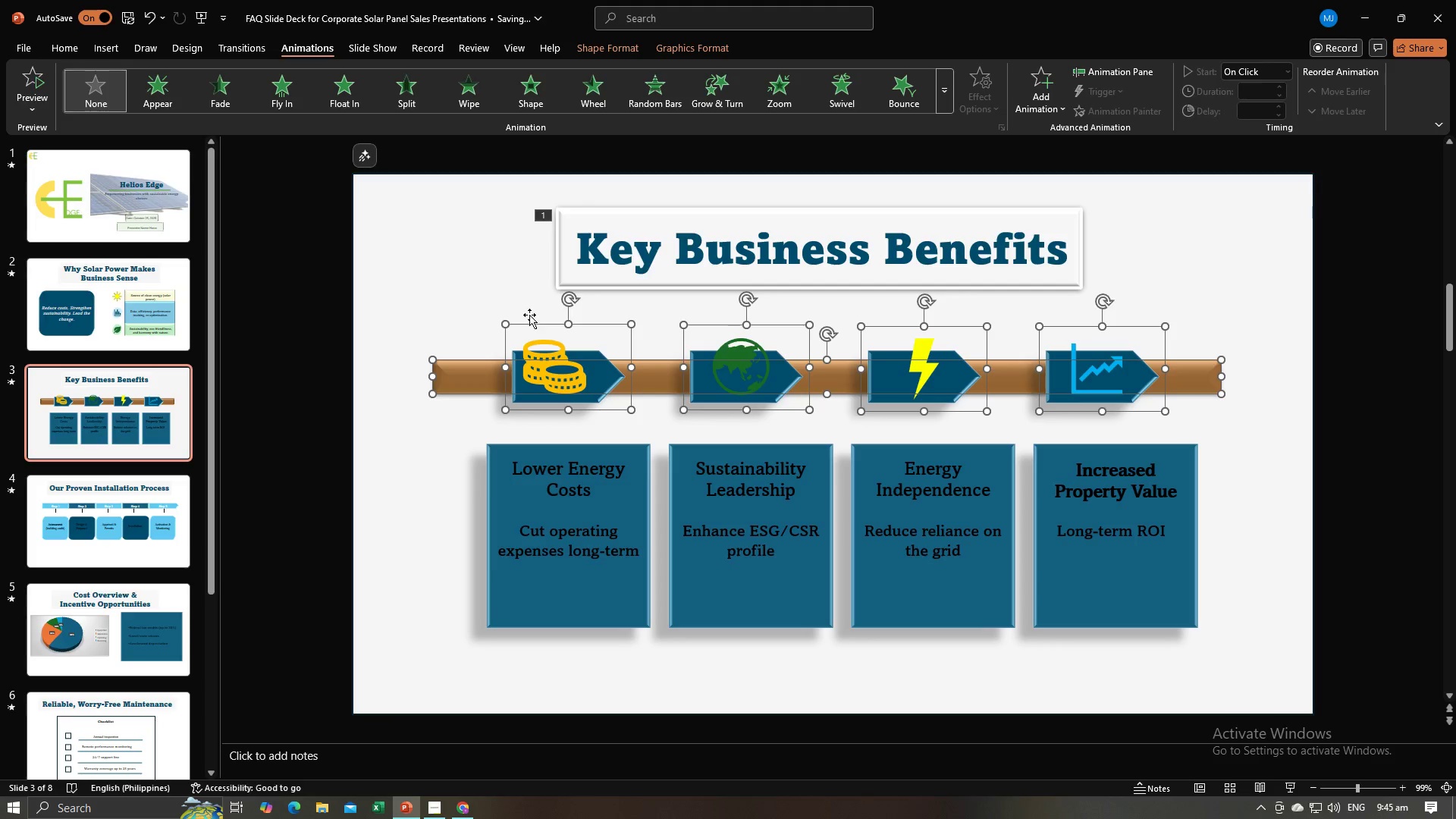 
key(Shift+ShiftLeft)
 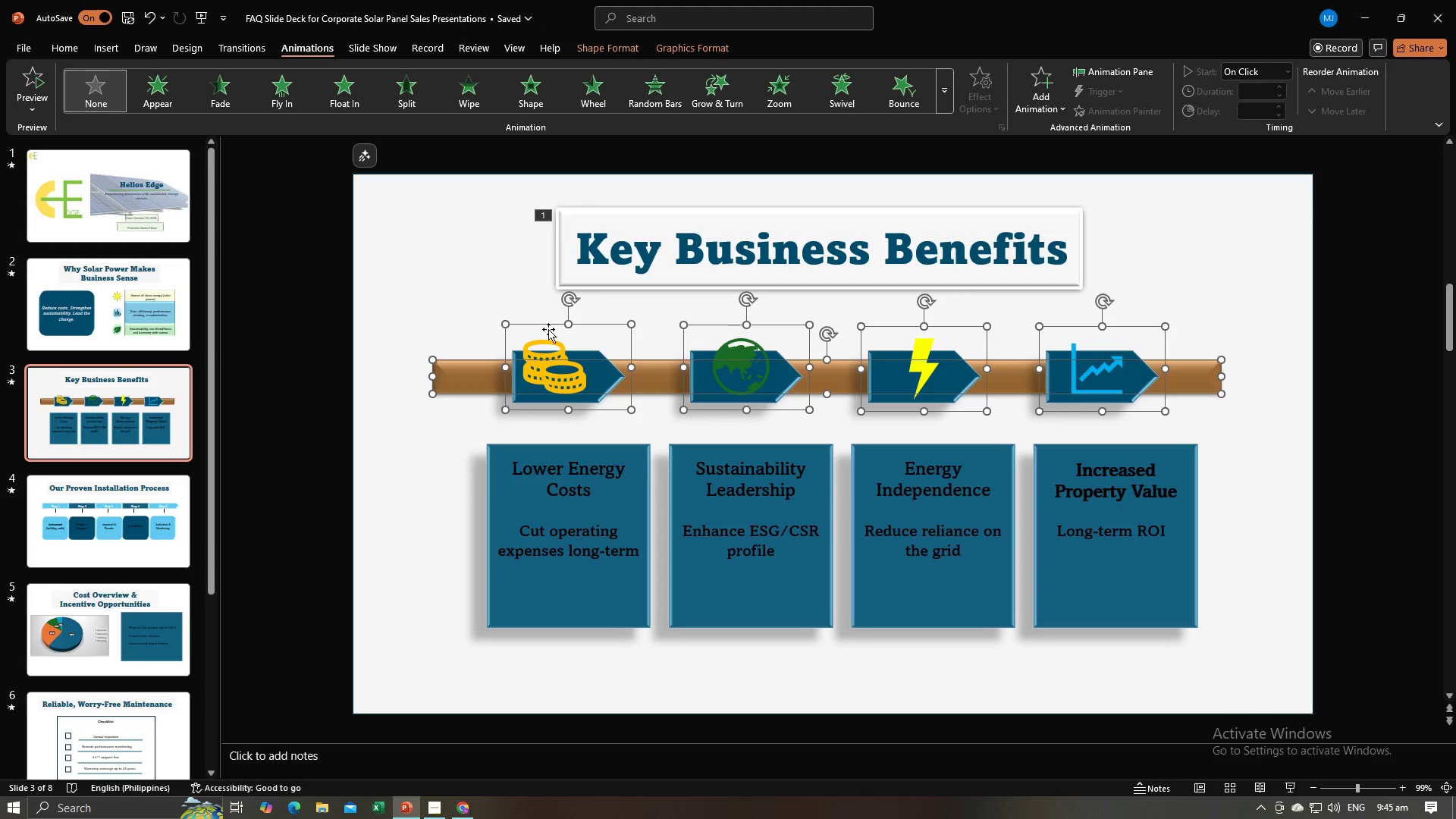 
key(Shift+ShiftLeft)
 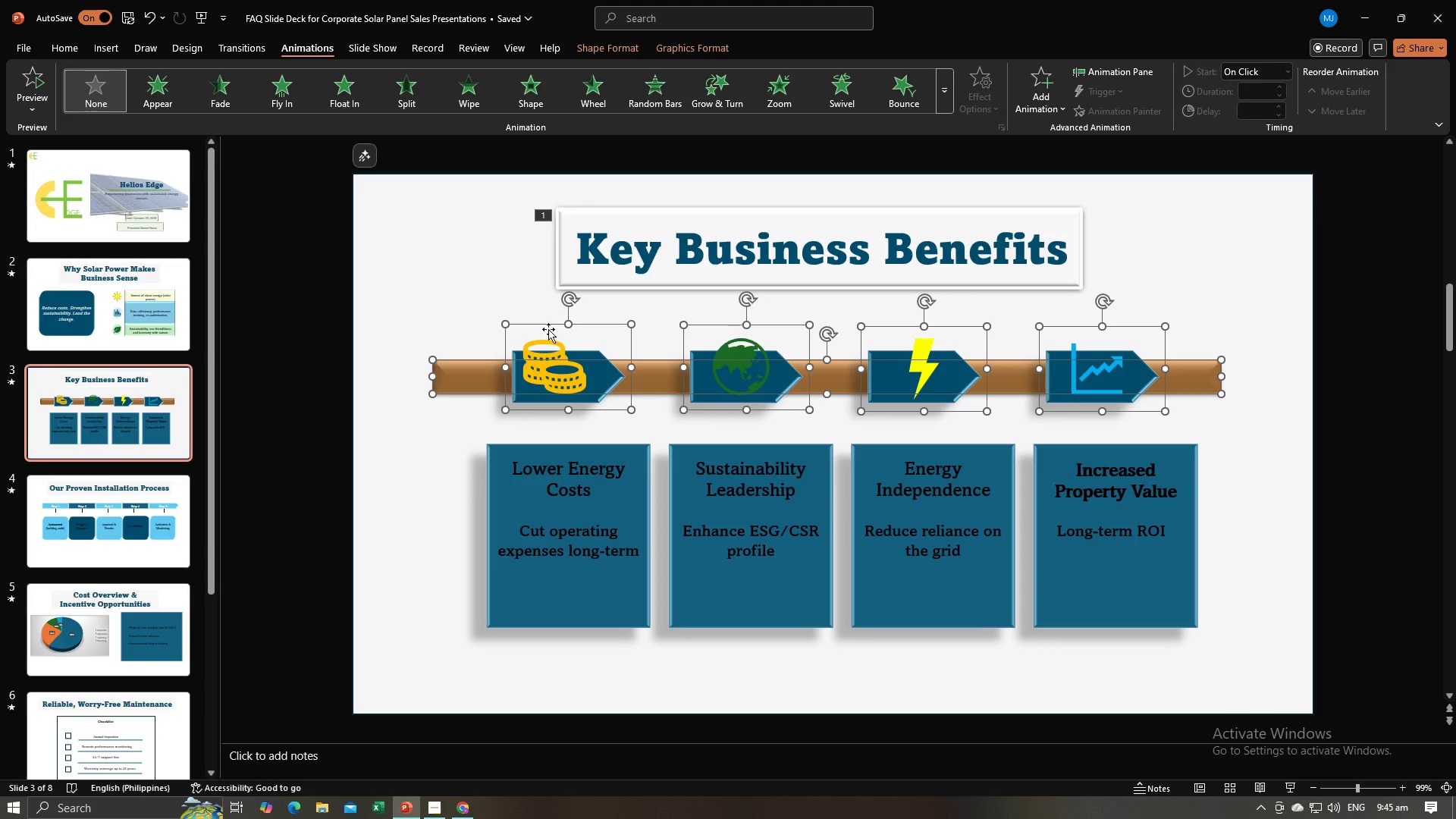 
key(Shift+ShiftLeft)
 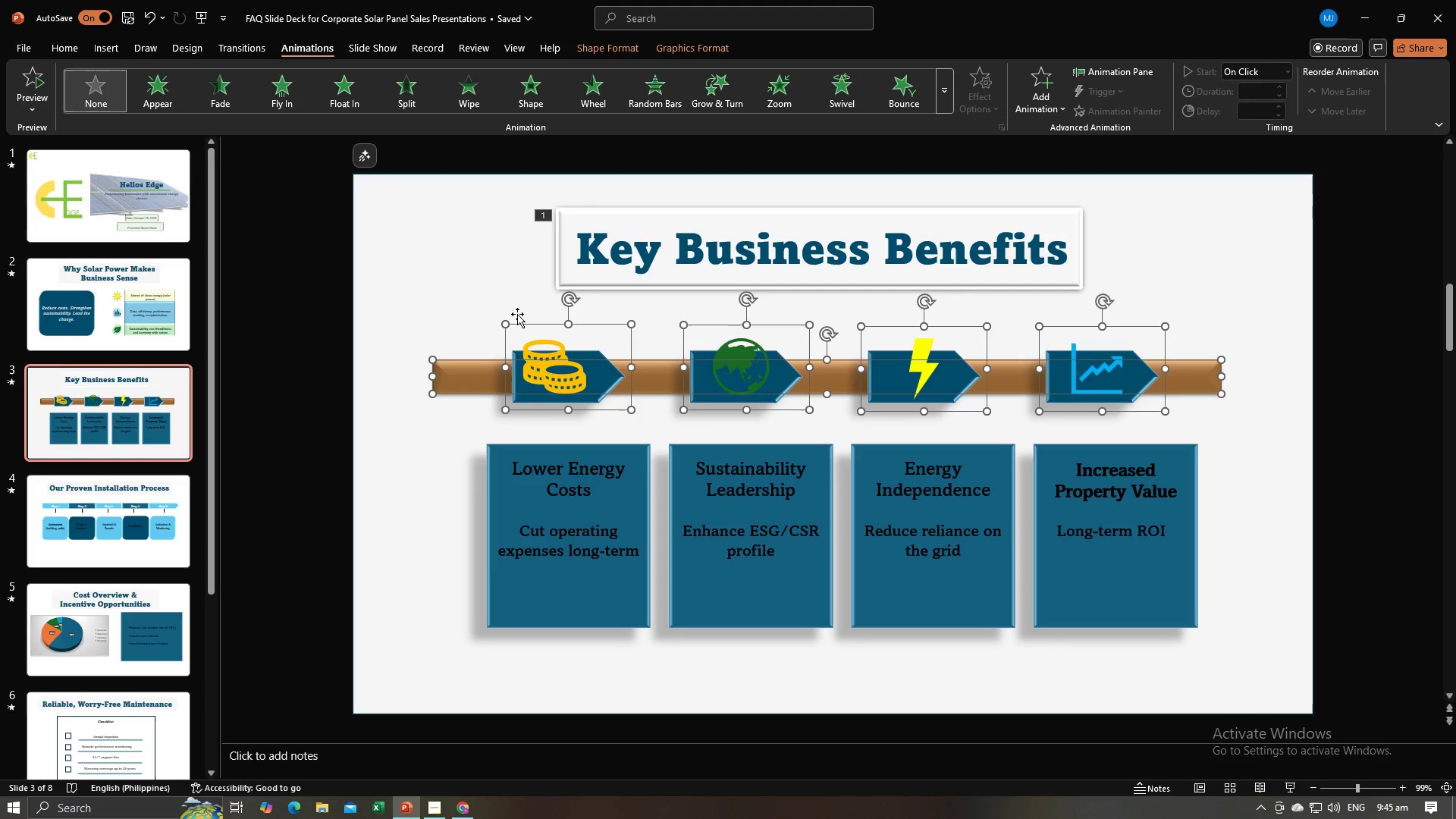 
key(Shift+ShiftLeft)
 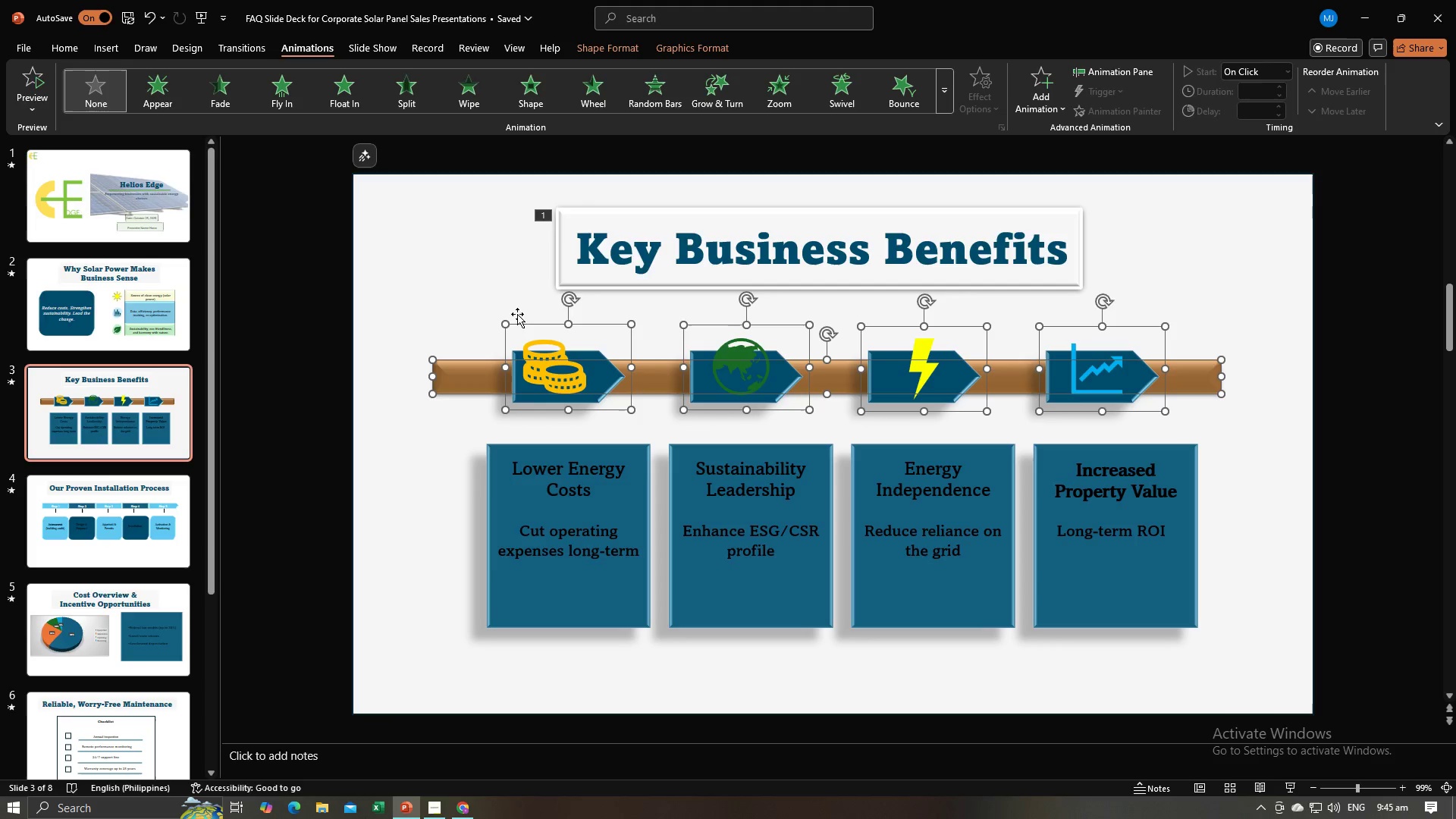 
key(Shift+ShiftLeft)
 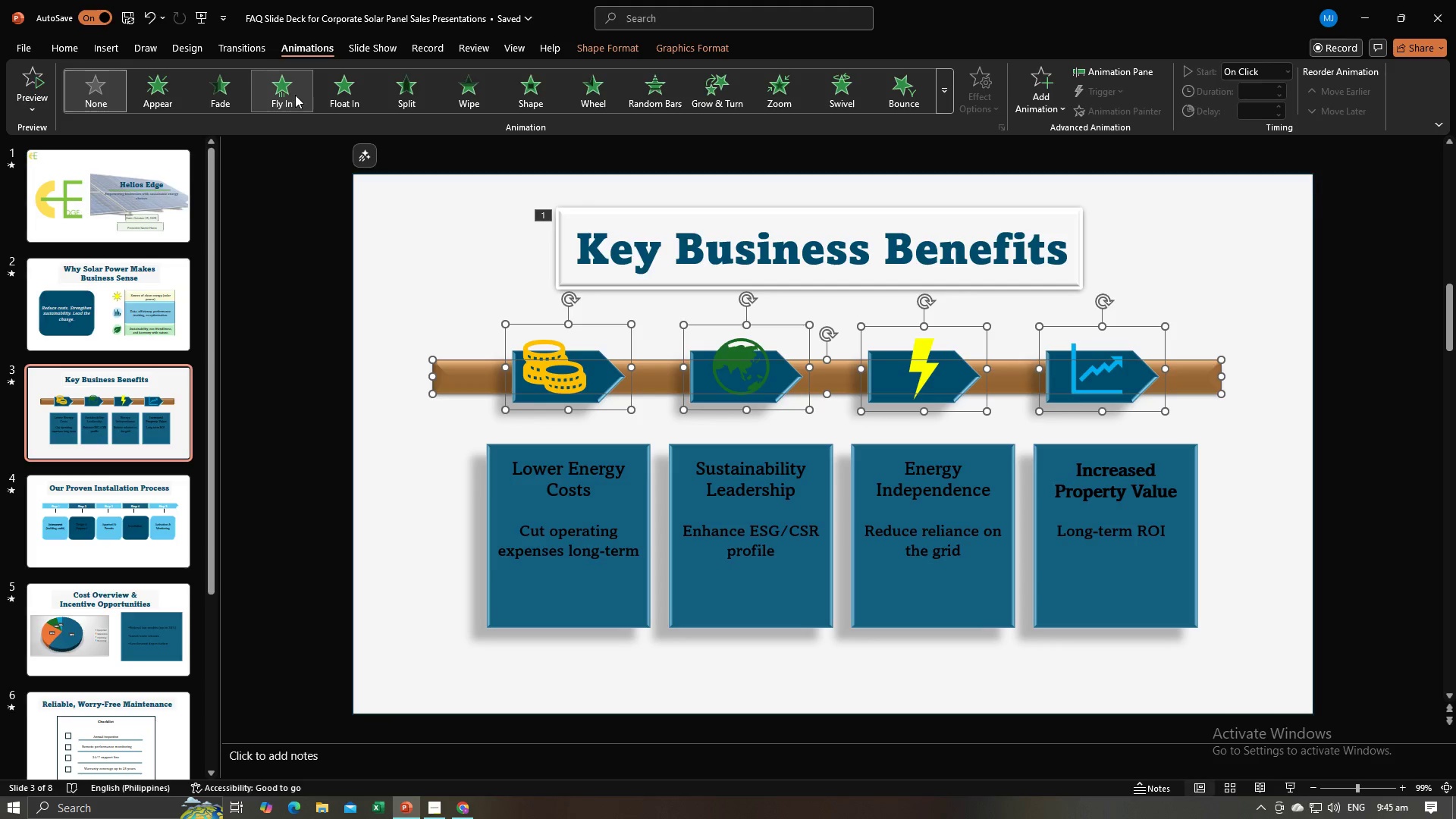 
left_click([295, 95])
 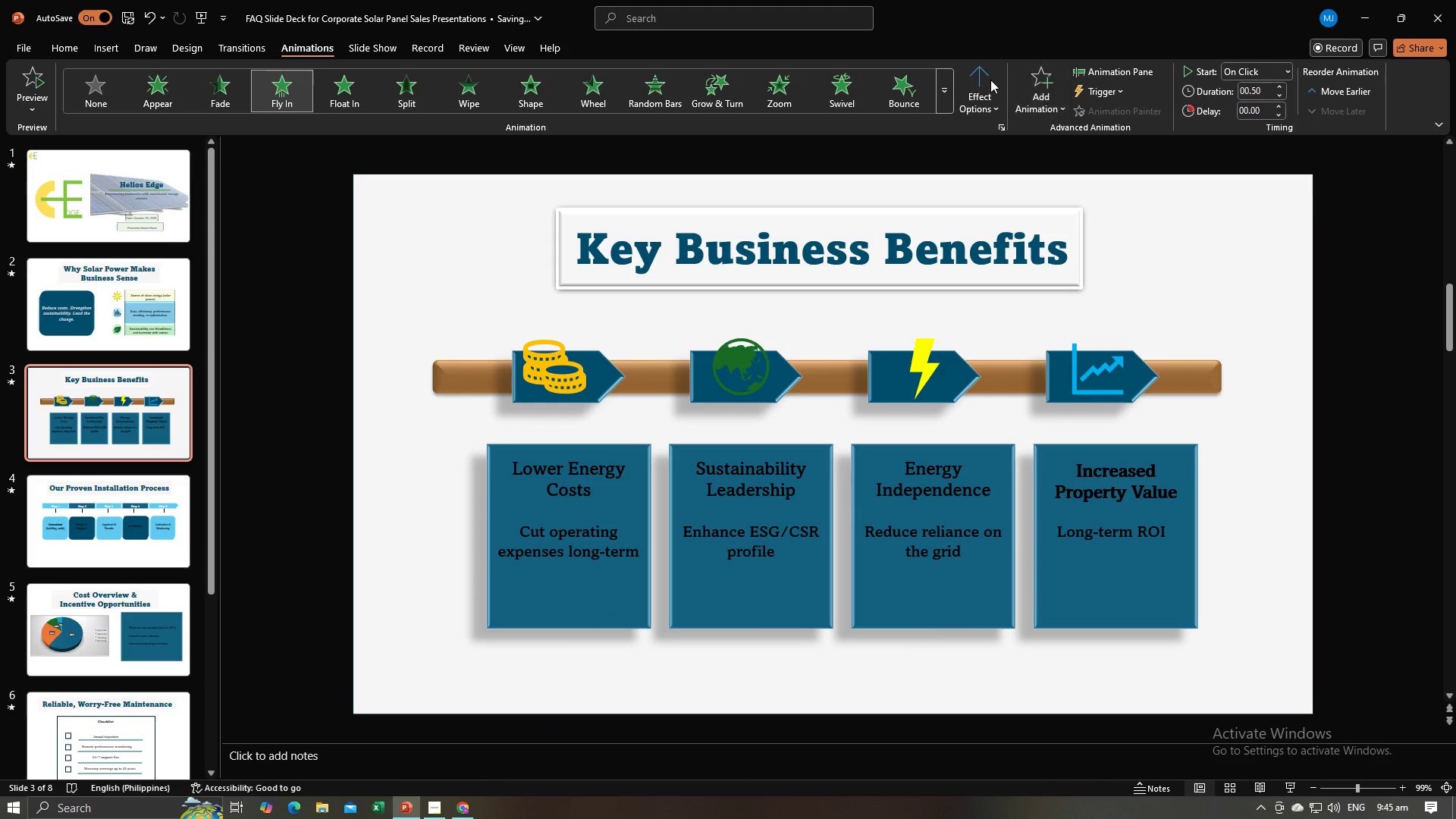 
left_click([978, 80])
 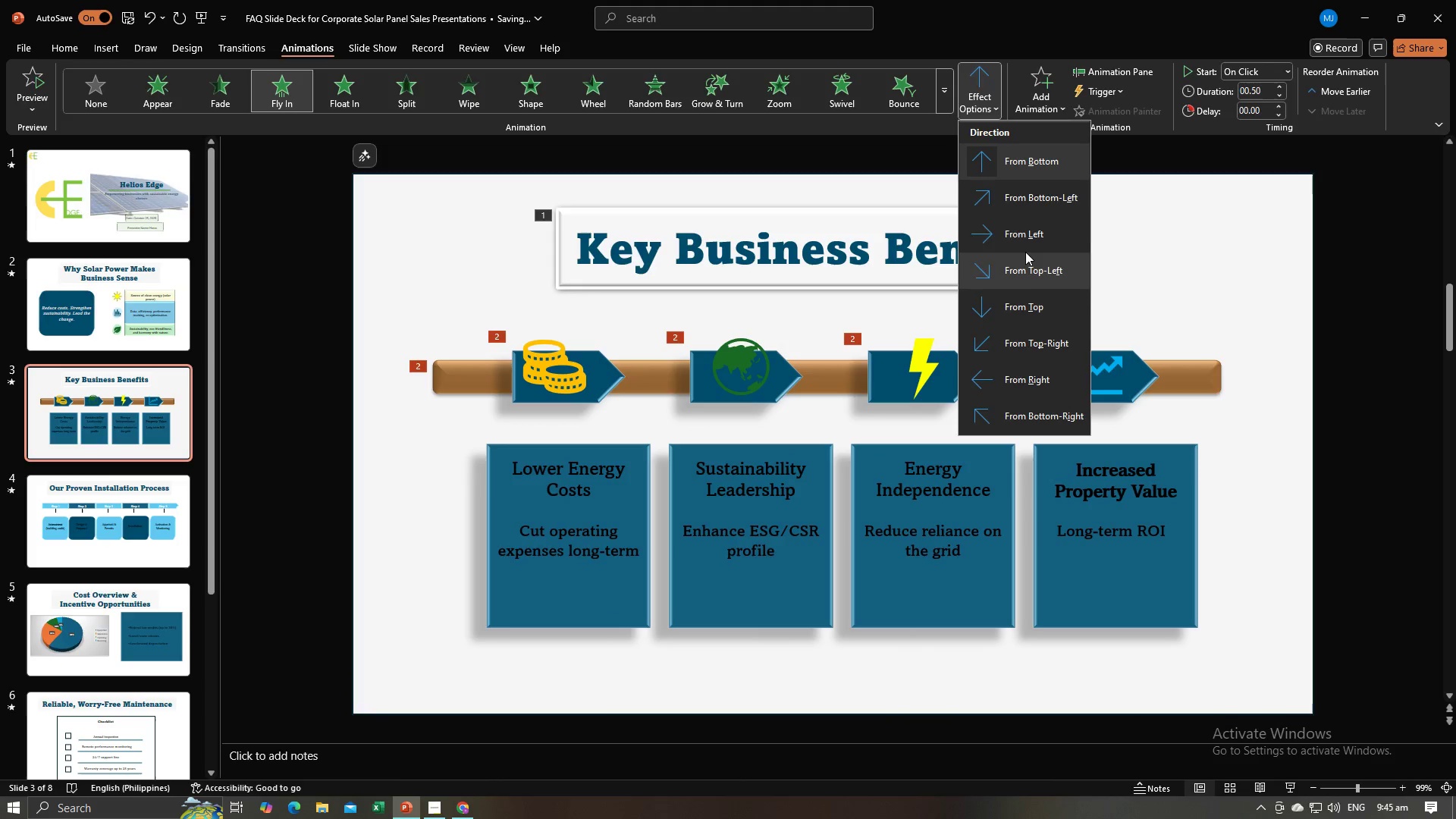 
left_click([1023, 230])
 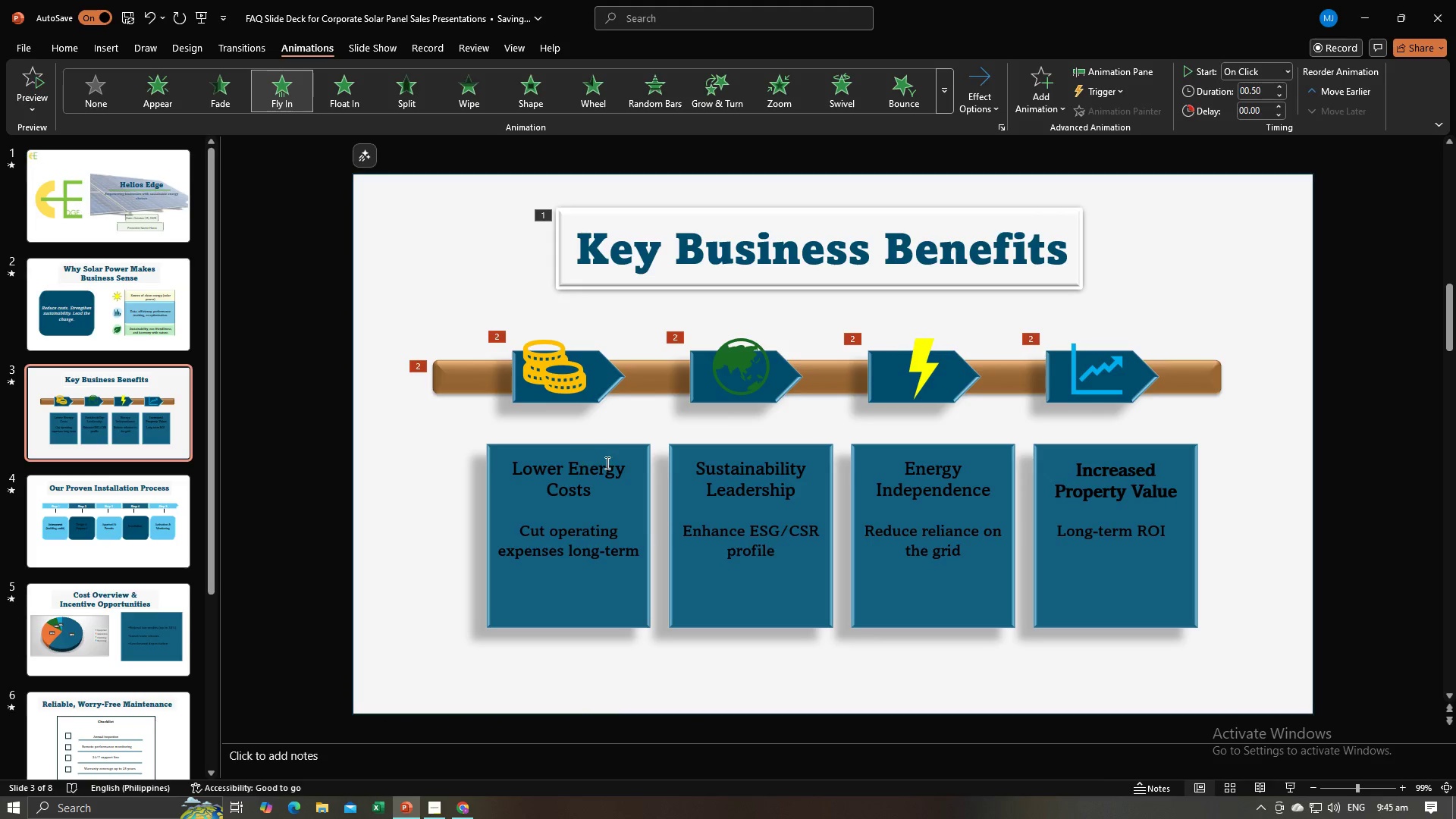 
left_click([633, 453])
 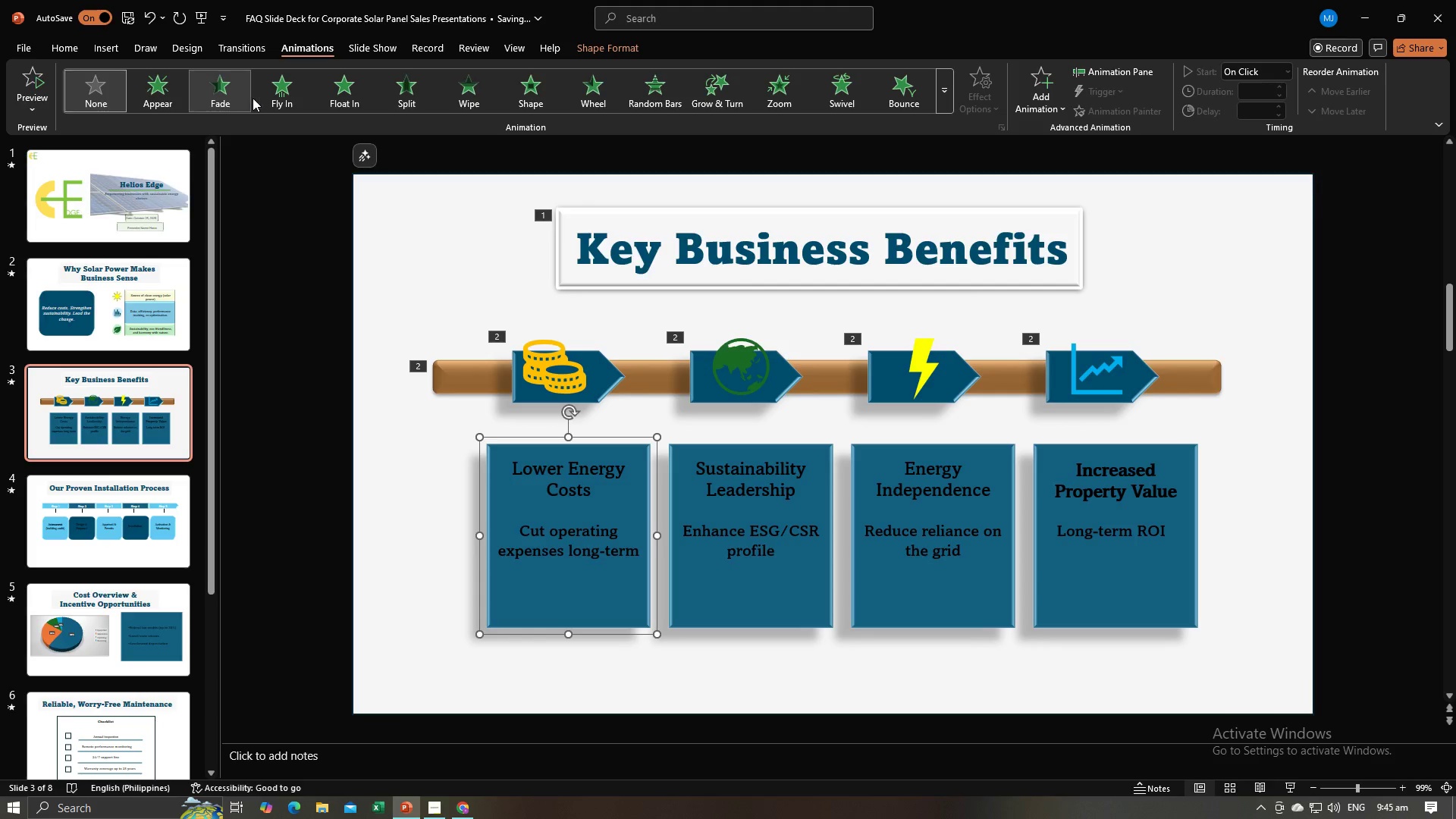 
left_click([267, 95])
 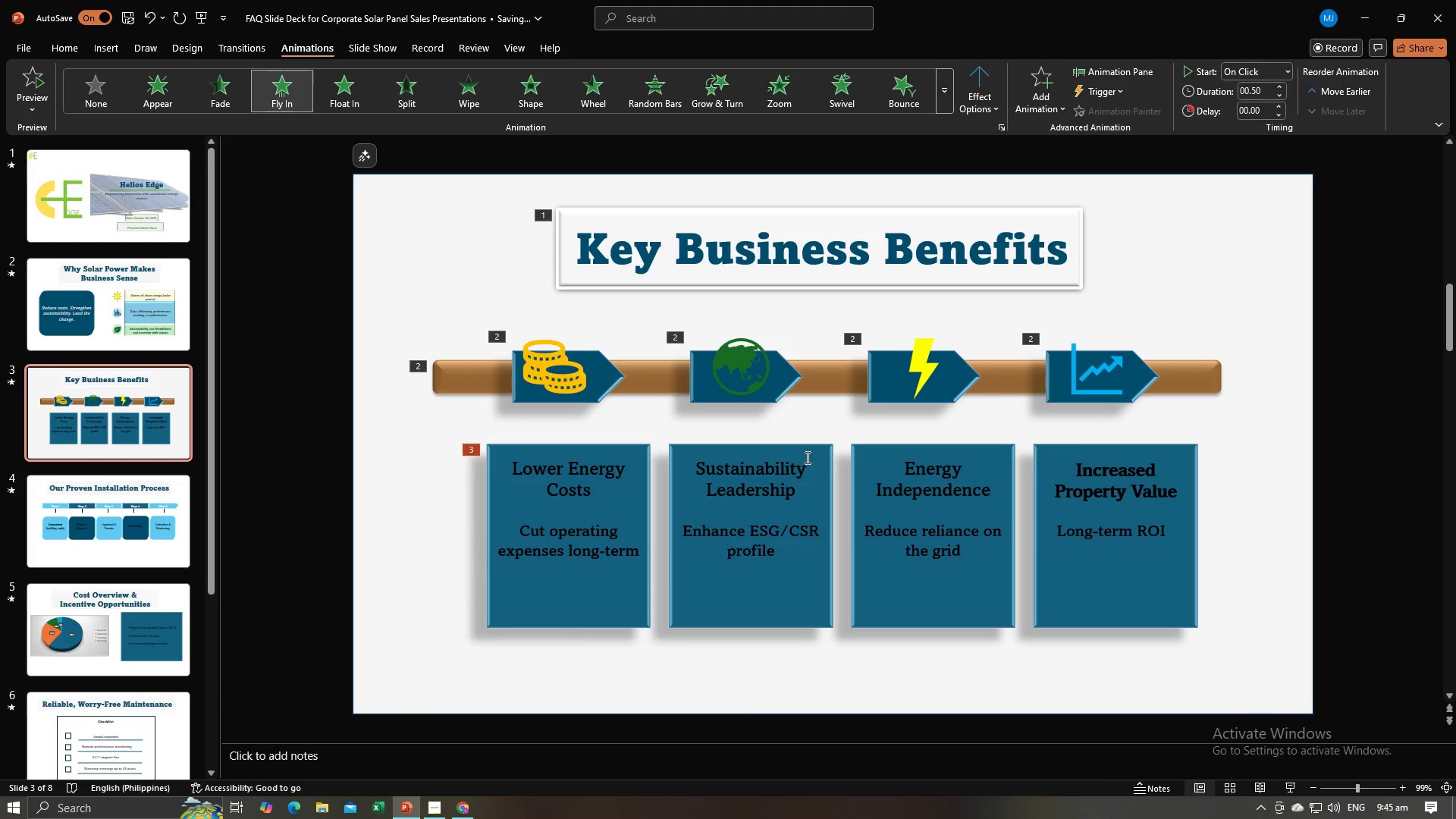 
double_click([820, 455])
 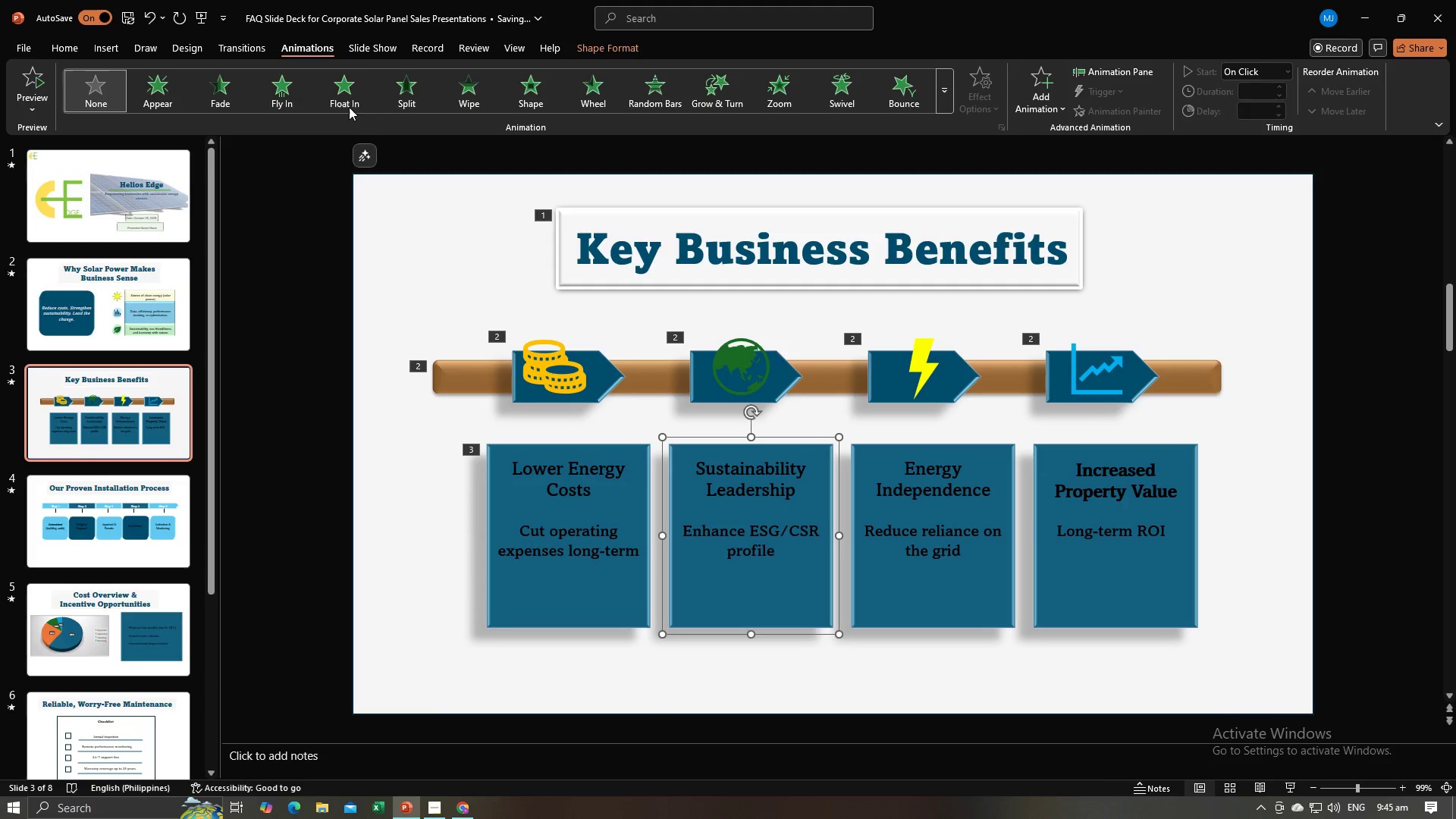 
left_click([345, 104])
 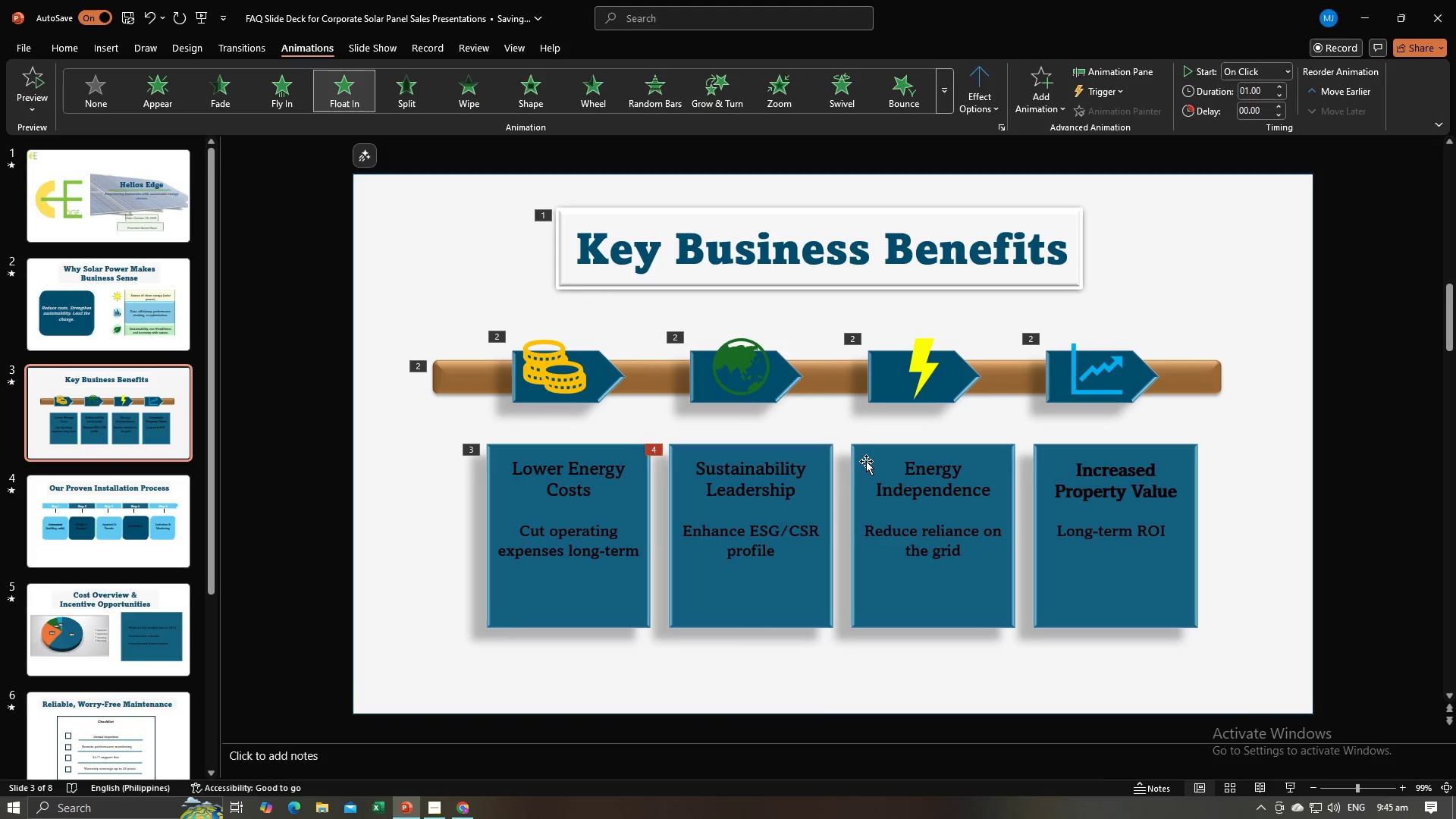 
double_click([866, 461])
 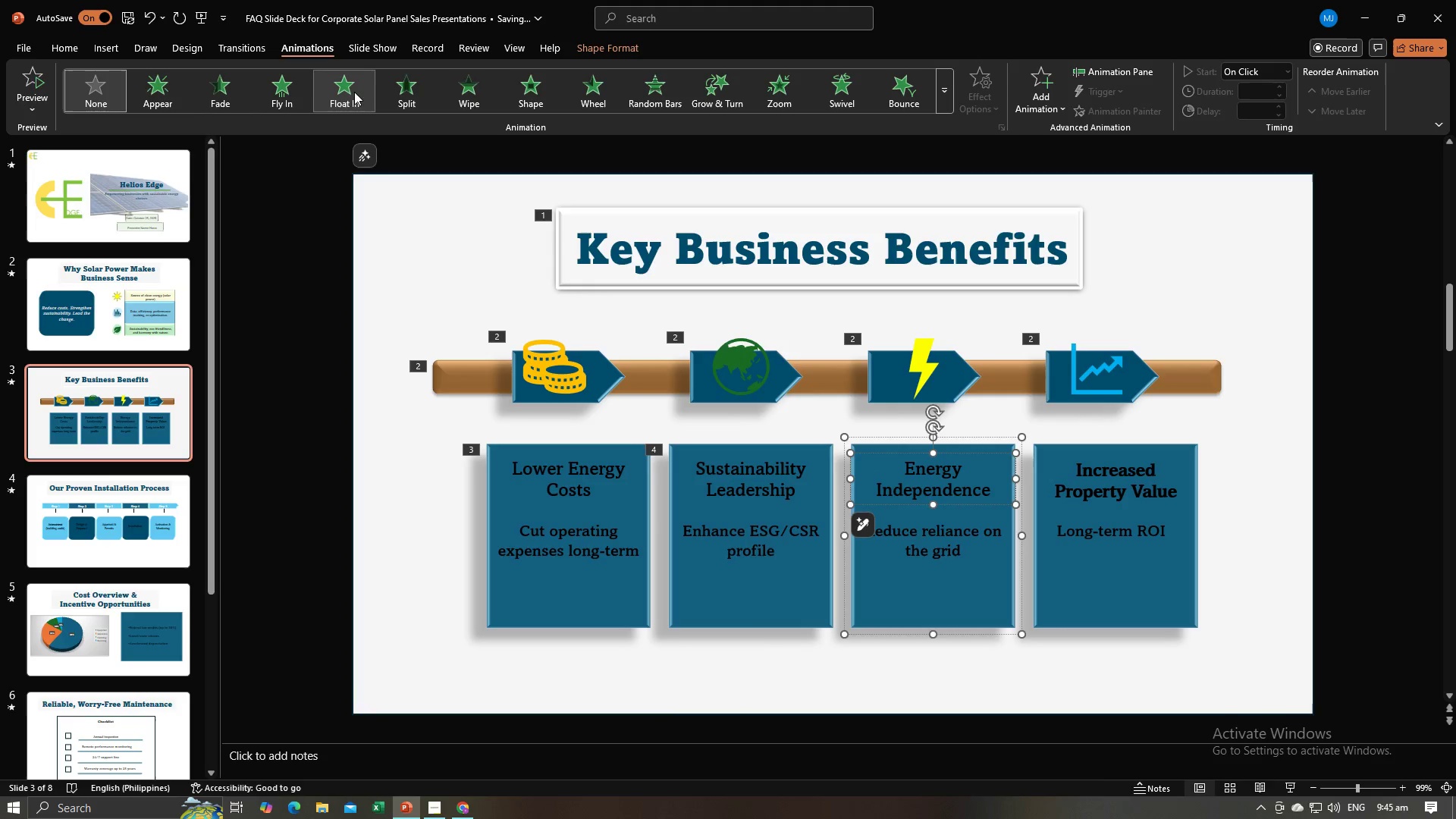 
left_click([353, 93])
 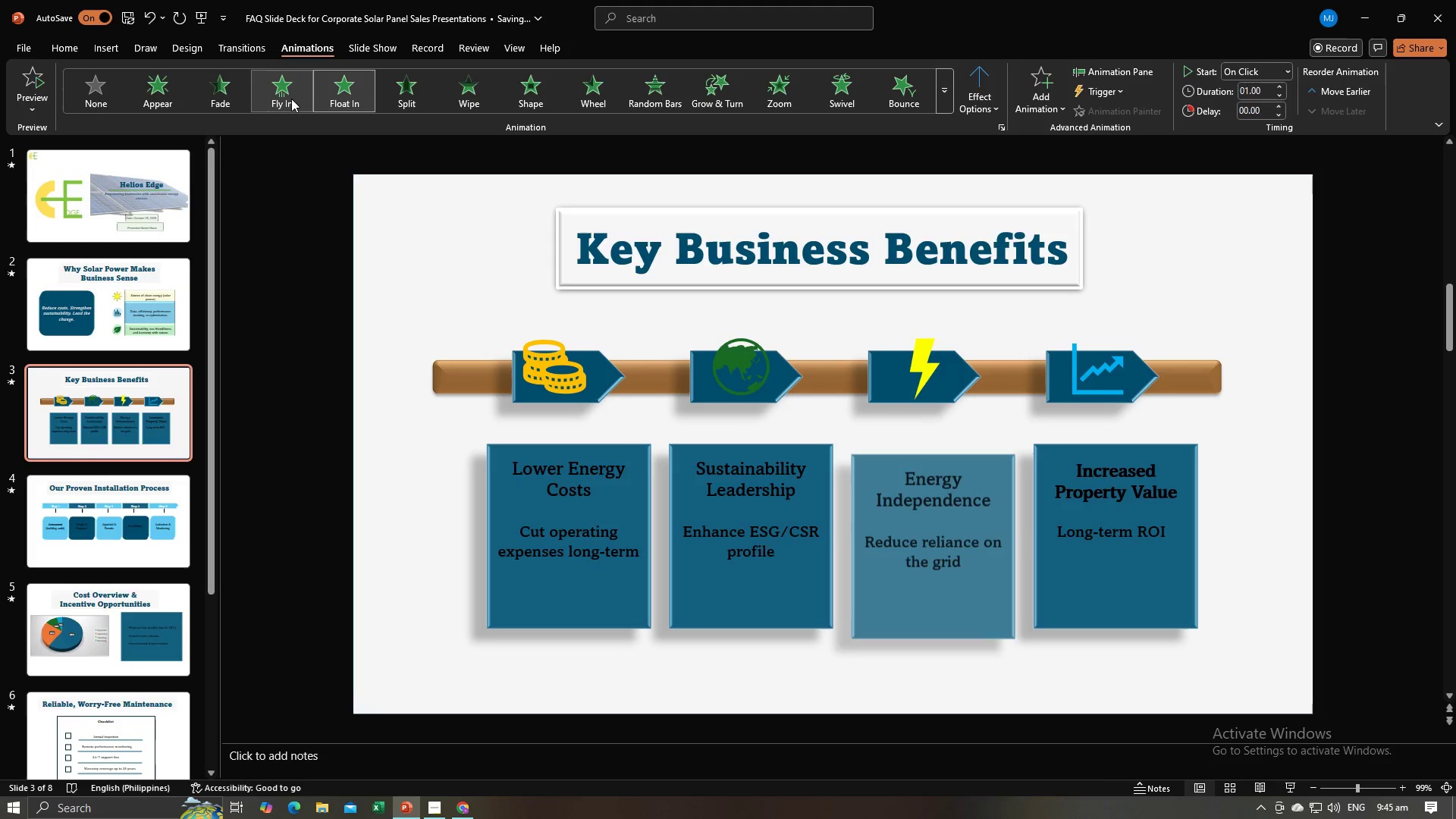 
left_click([285, 97])
 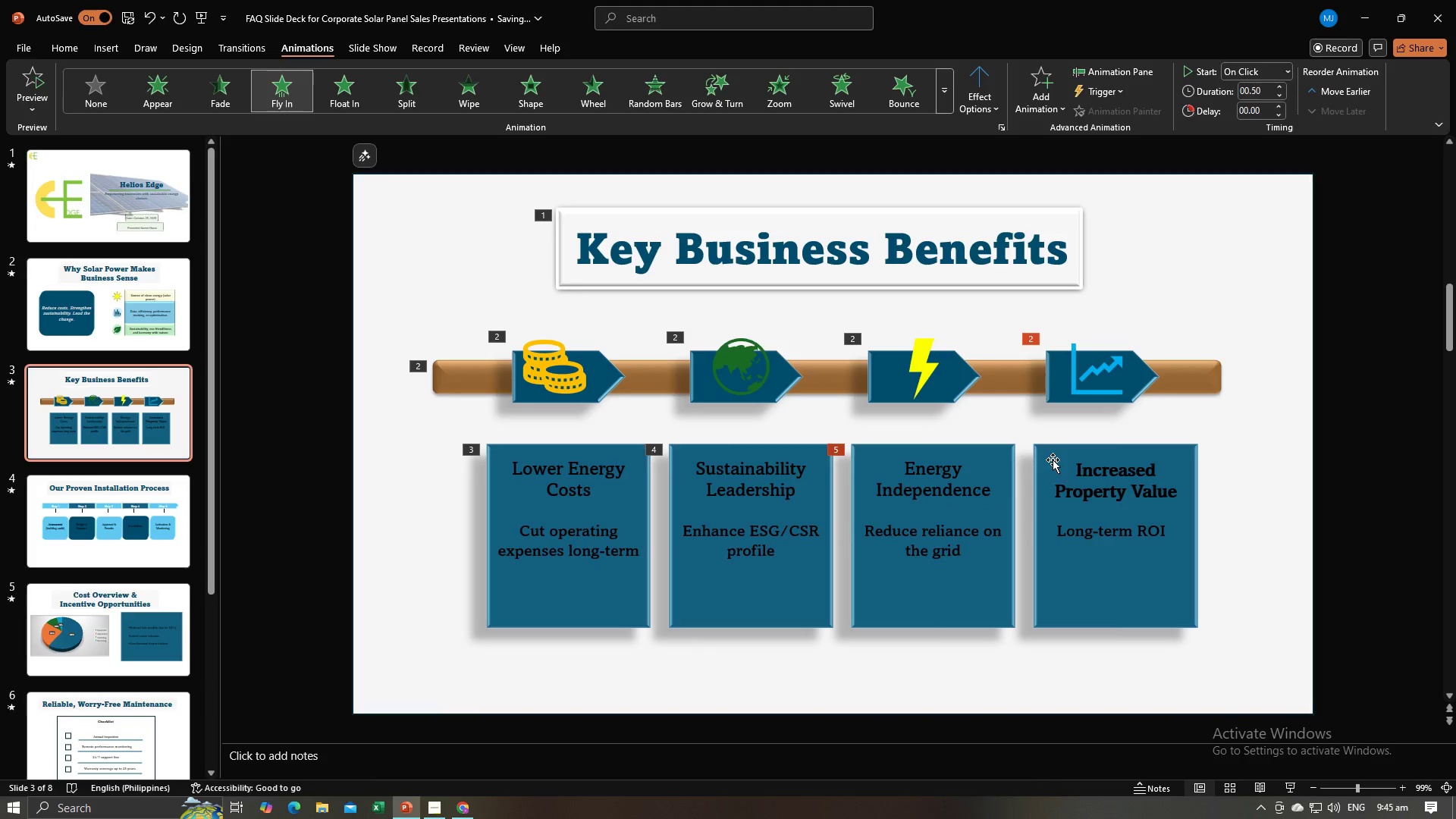 
left_click([1053, 457])
 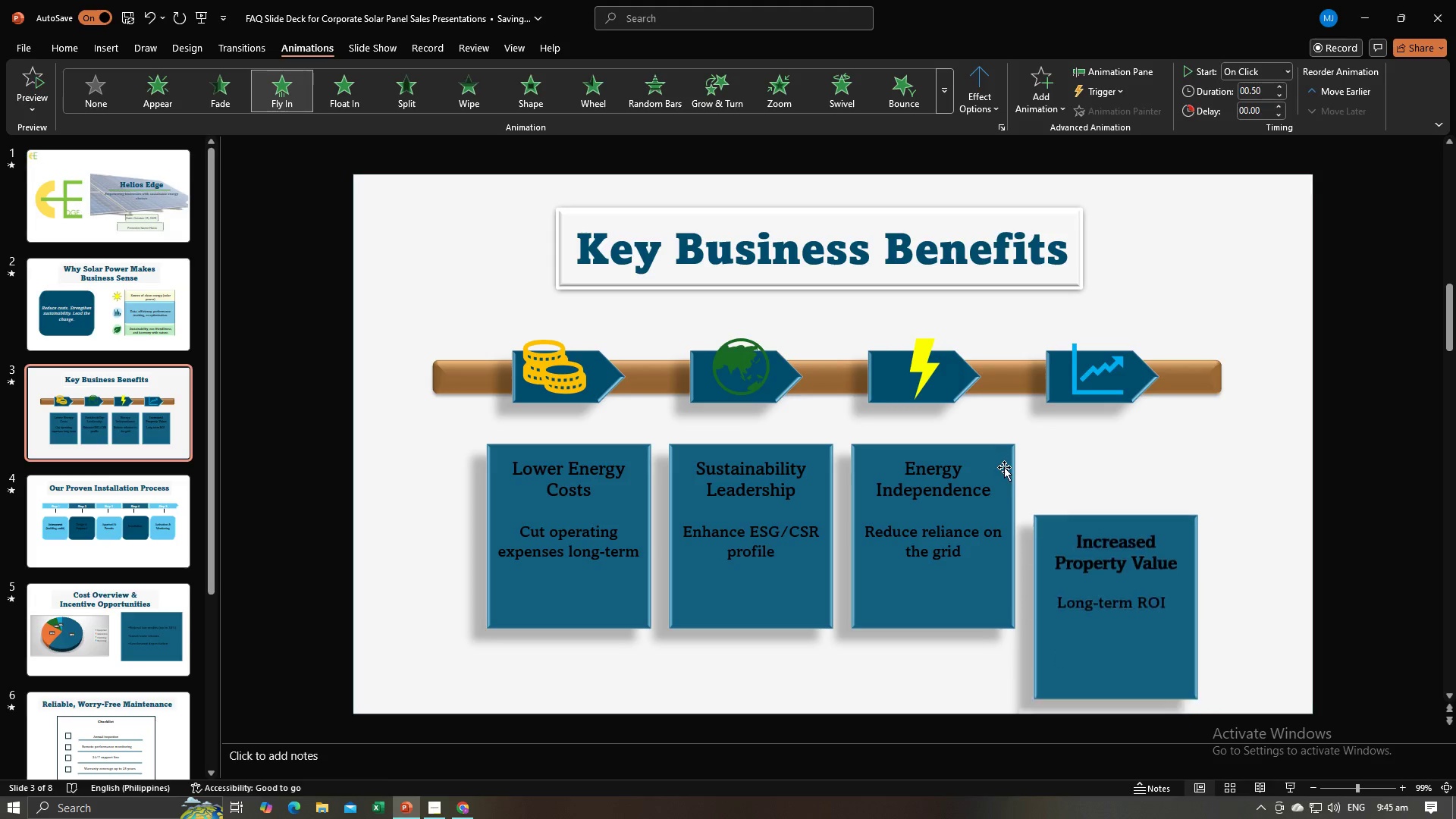 
left_click([1005, 463])
 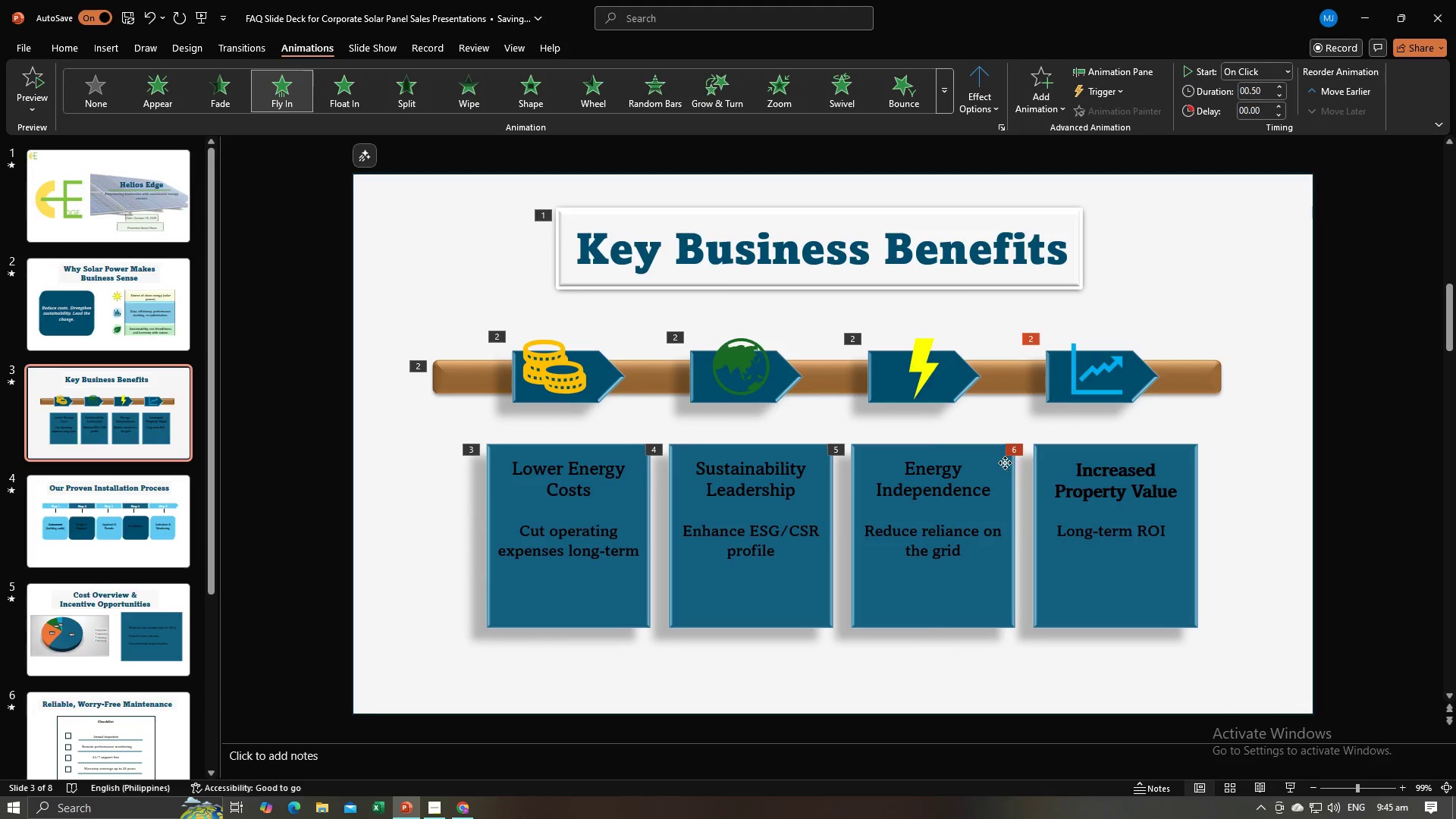 
left_click([1005, 463])
 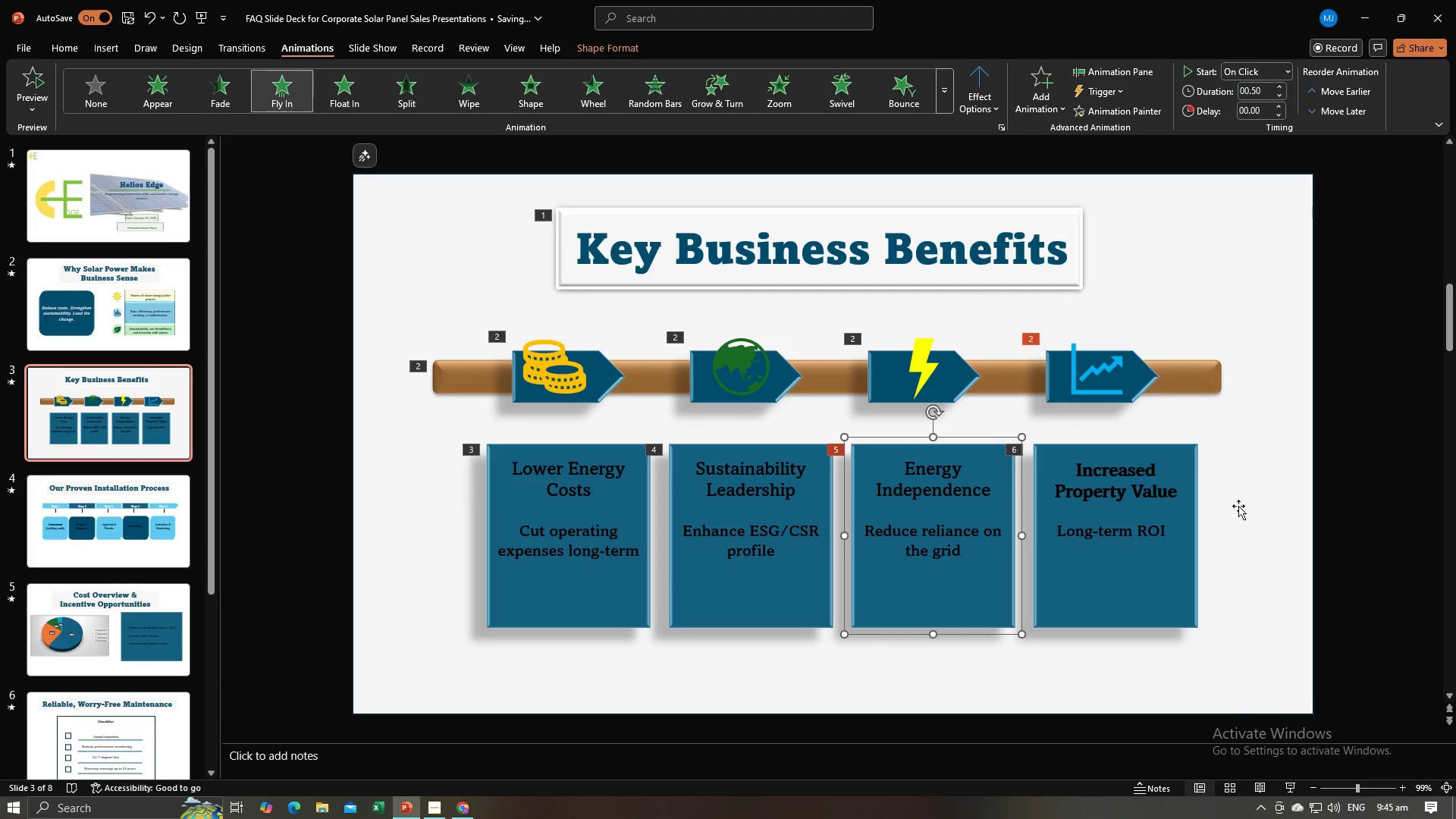 
left_click([1240, 507])